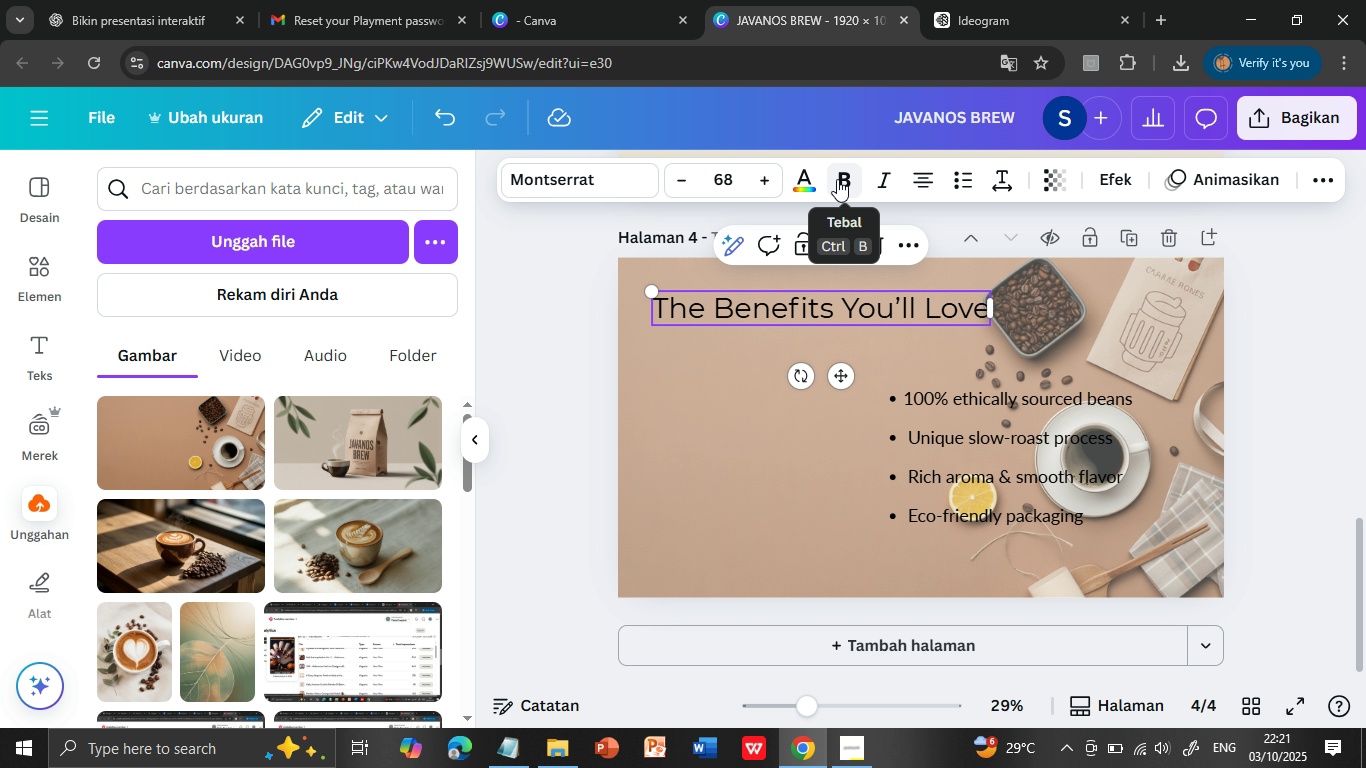 
left_click([838, 178])
 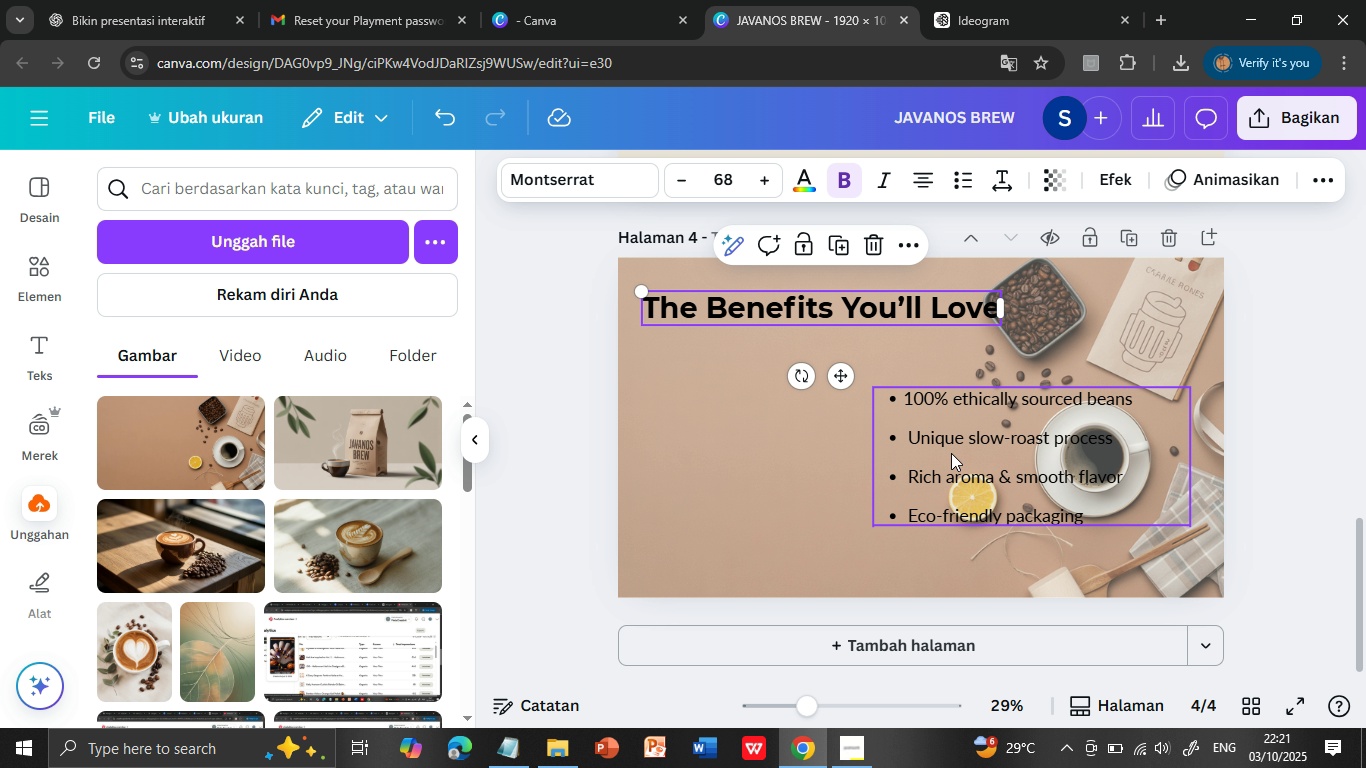 
scroll: coordinate [951, 453], scroll_direction: up, amount: 4.0
 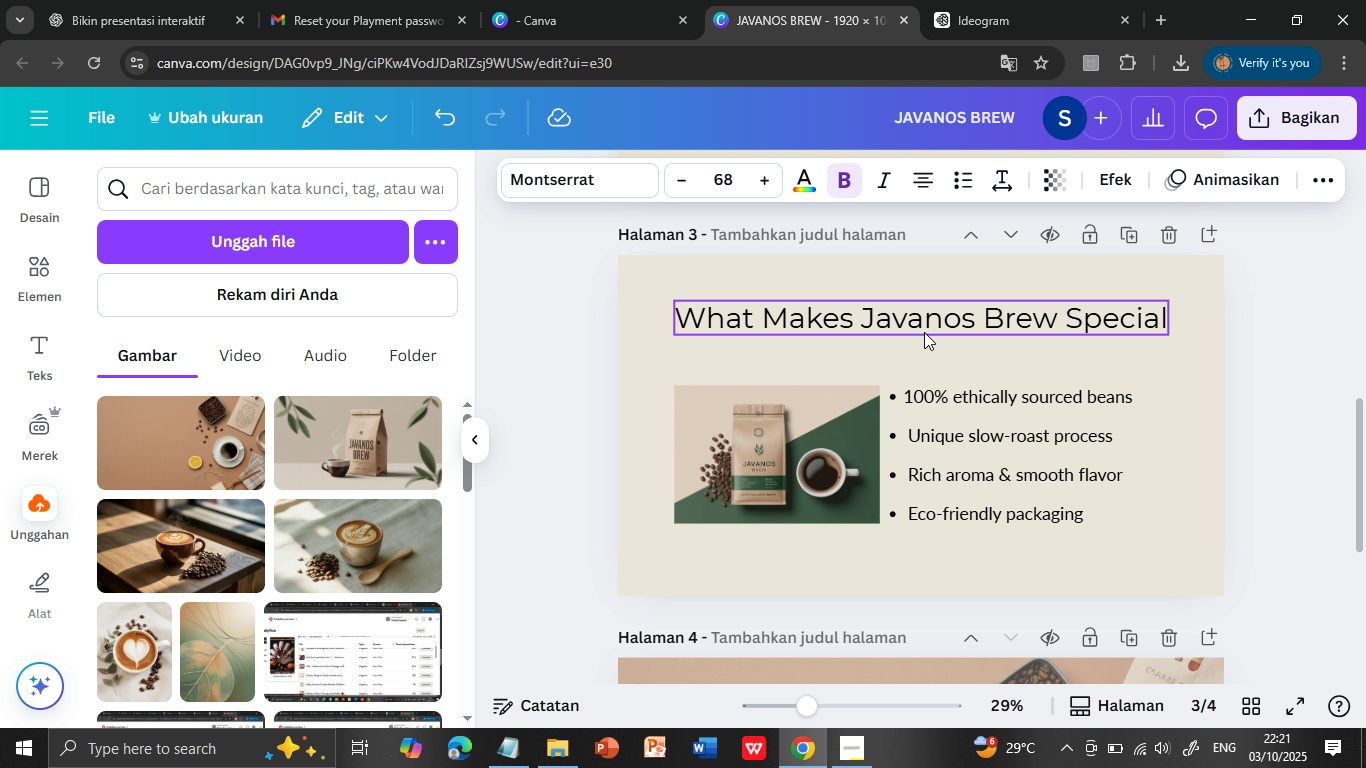 
left_click([924, 332])
 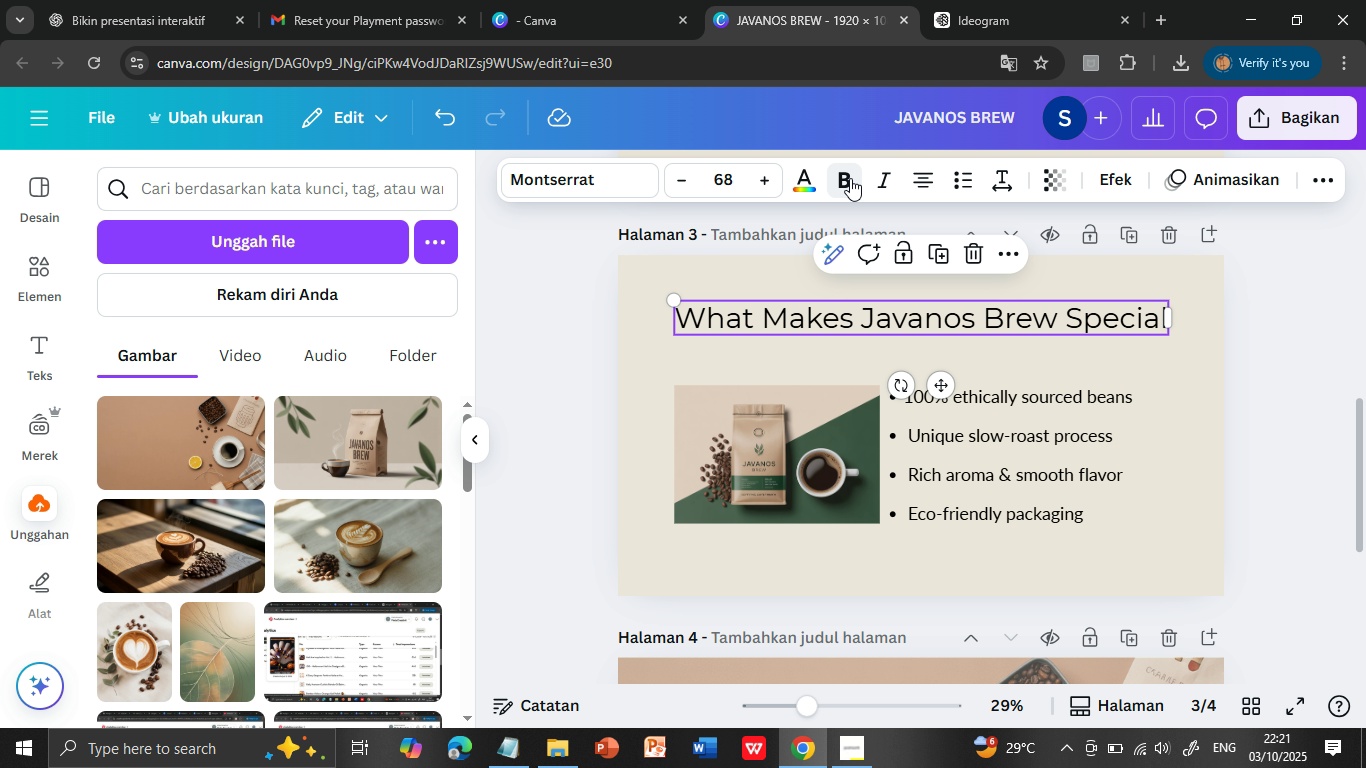 
left_click([850, 178])
 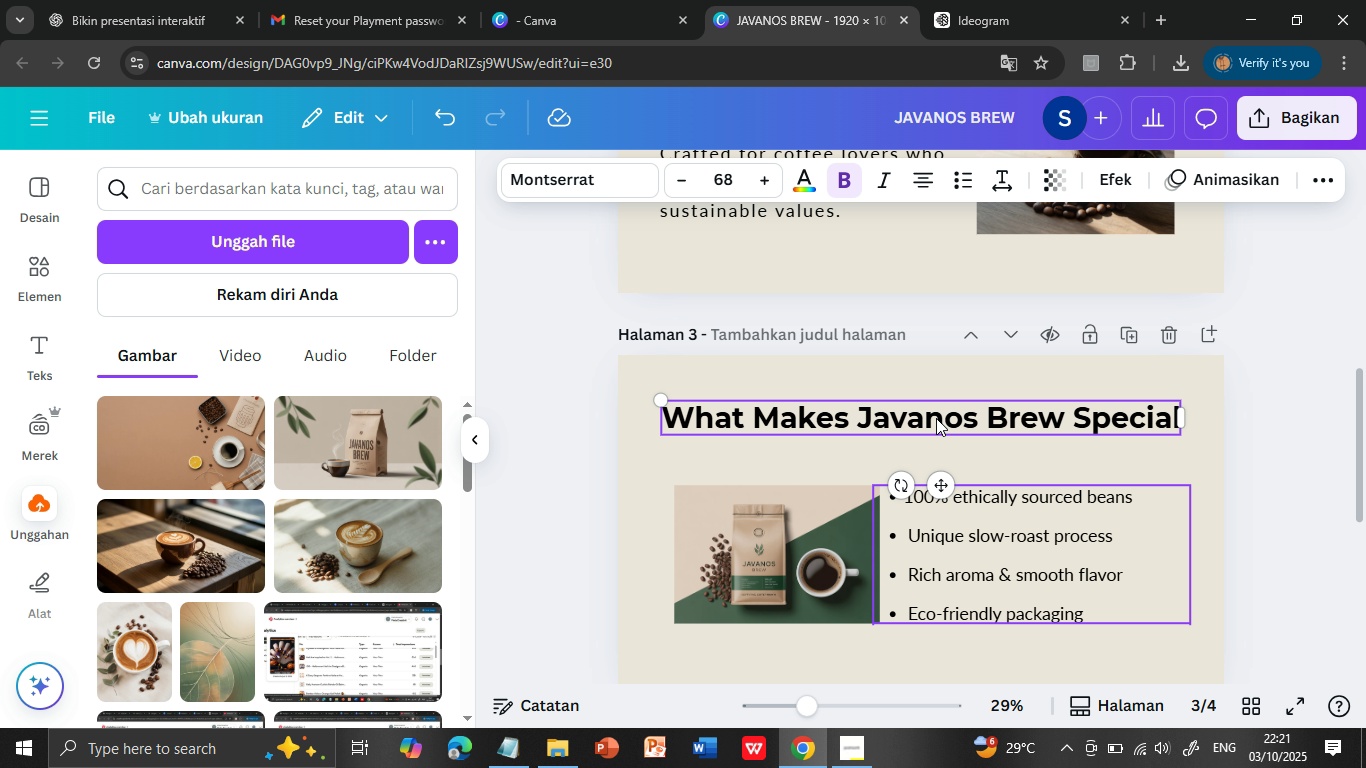 
scroll: coordinate [936, 414], scroll_direction: up, amount: 5.0
 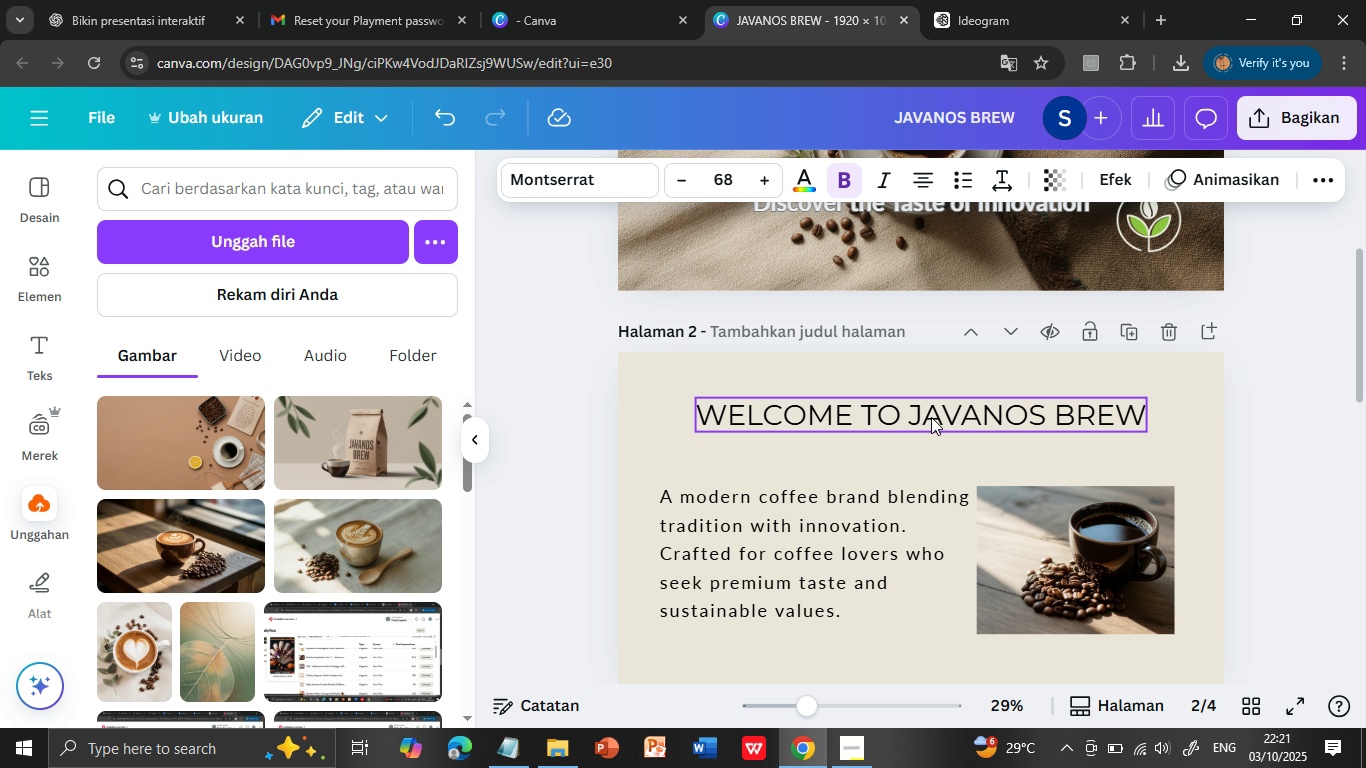 
left_click([931, 417])
 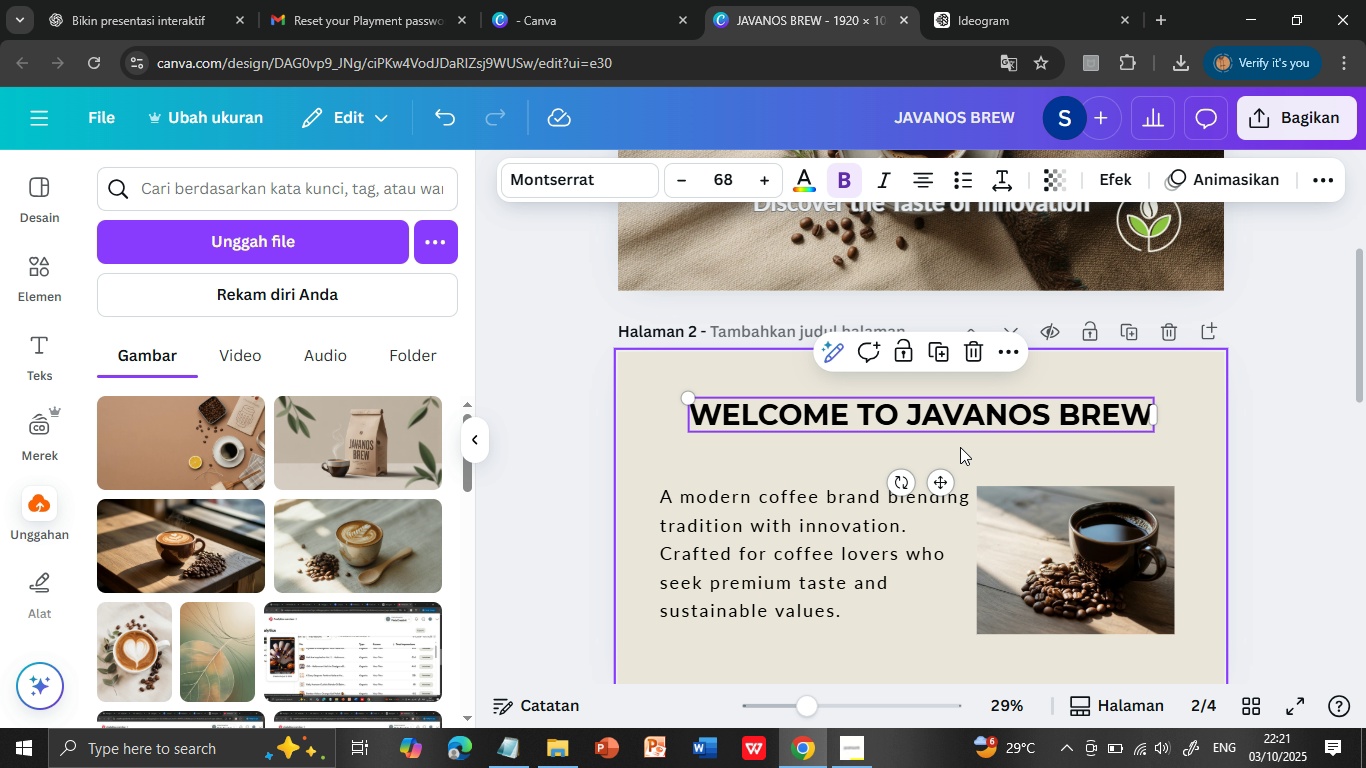 
left_click([835, 179])
 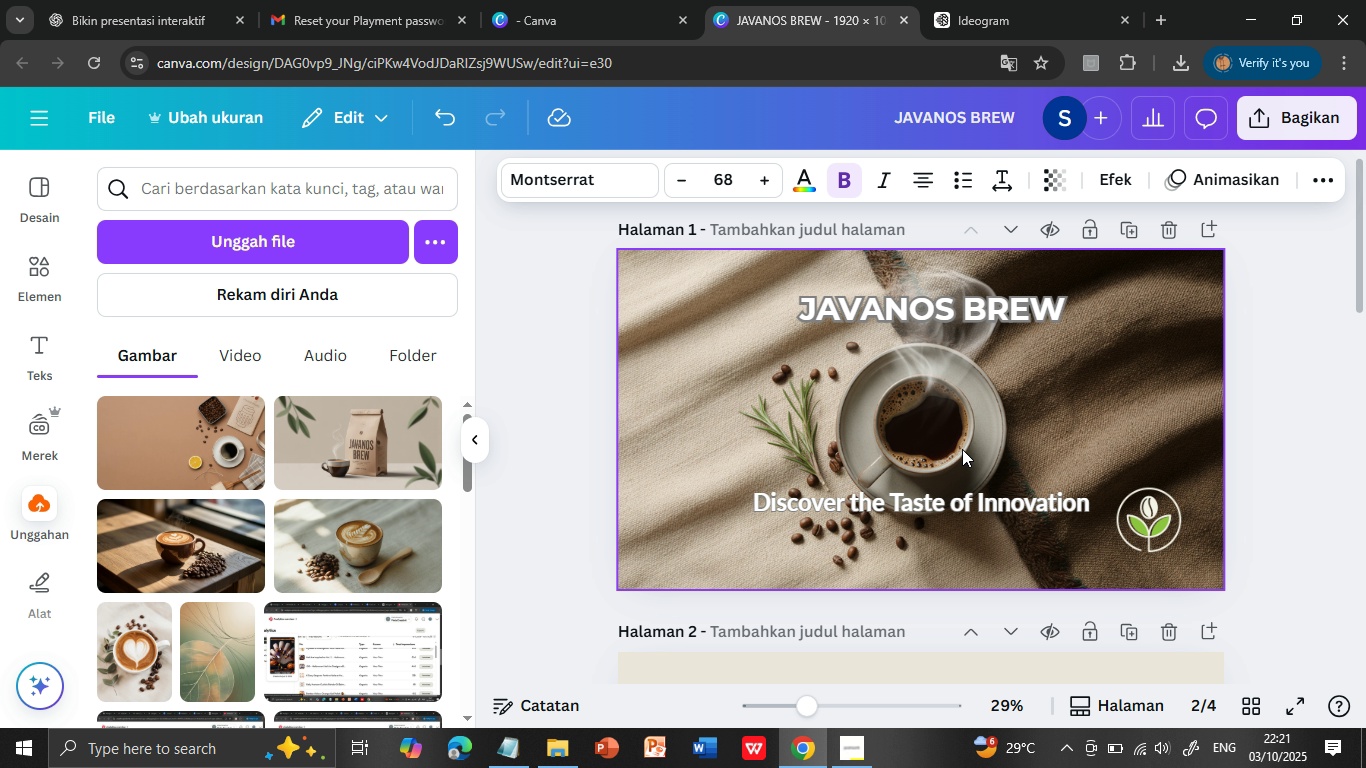 
scroll: coordinate [961, 449], scroll_direction: up, amount: 3.0
 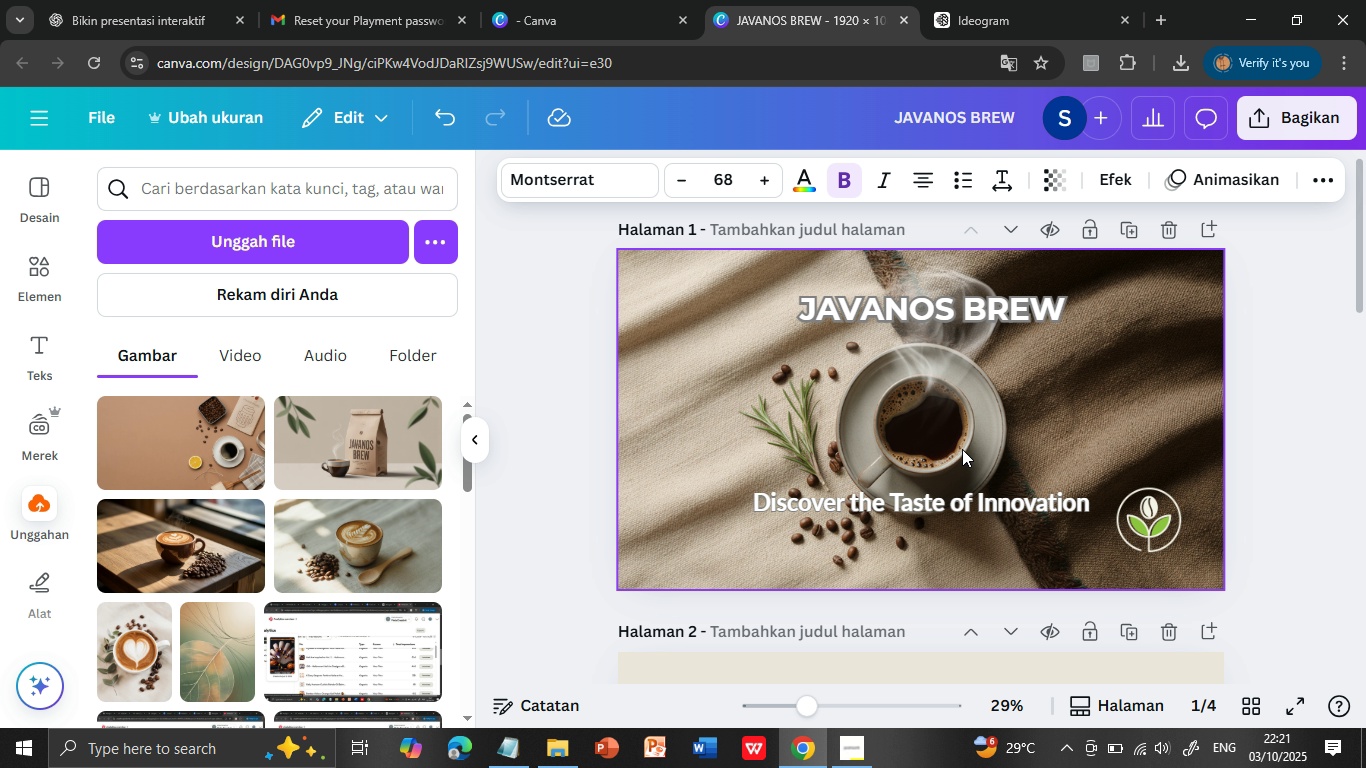 
scroll: coordinate [962, 449], scroll_direction: down, amount: 3.0
 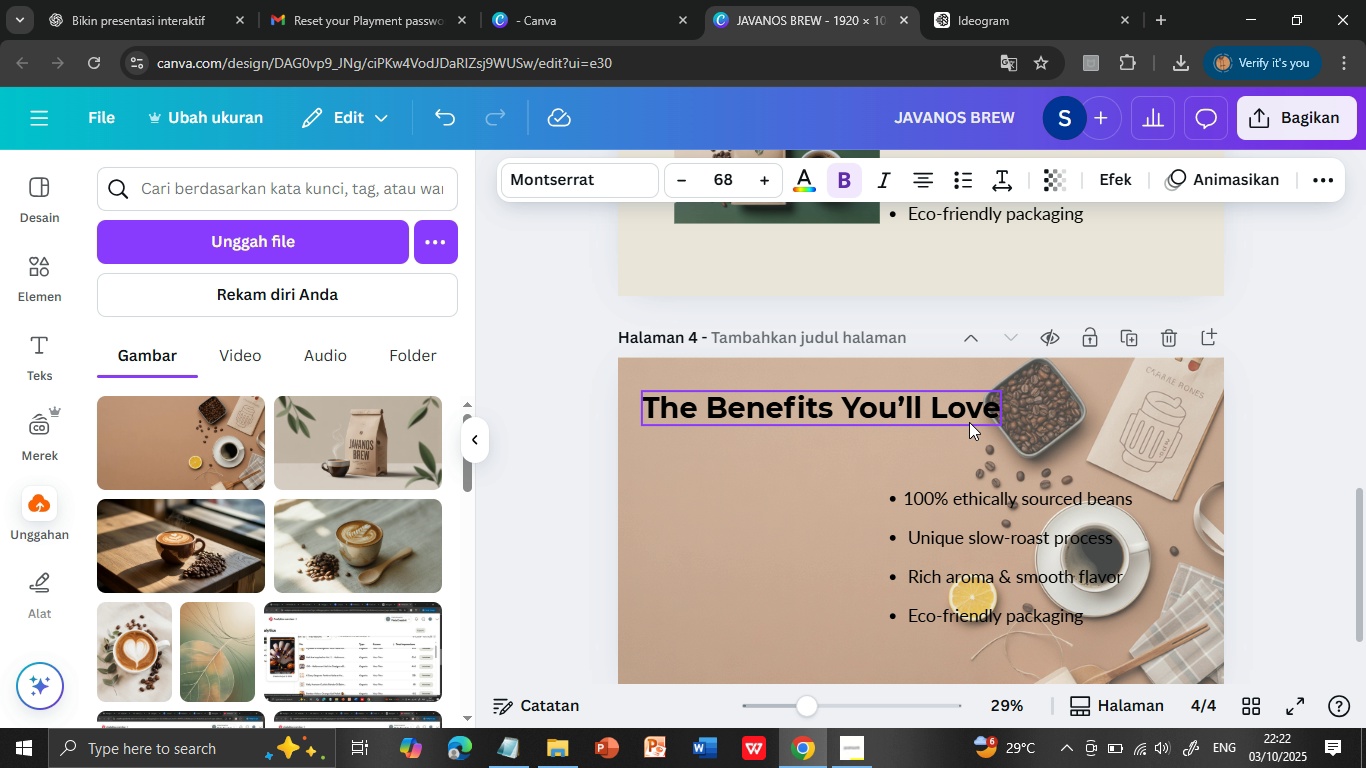 
left_click([1265, 400])
 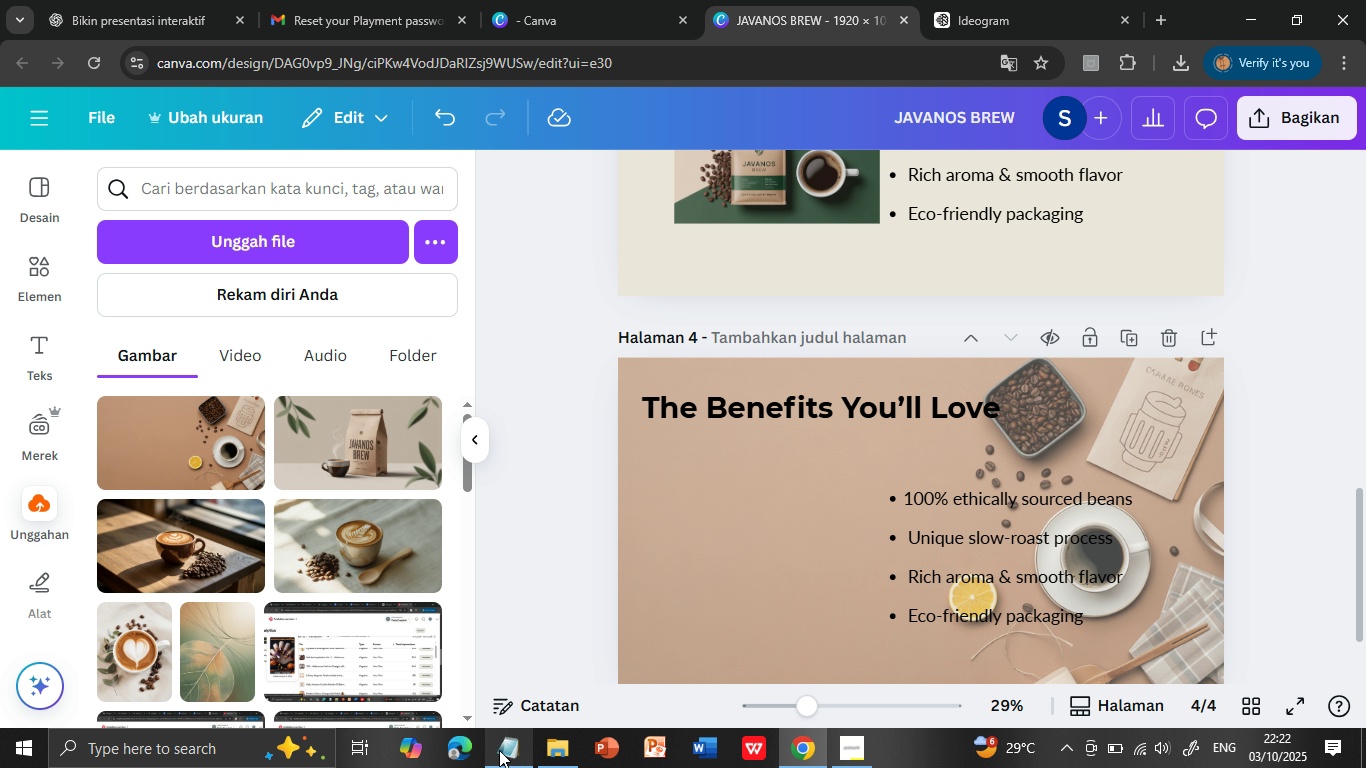 
left_click([500, 750])
 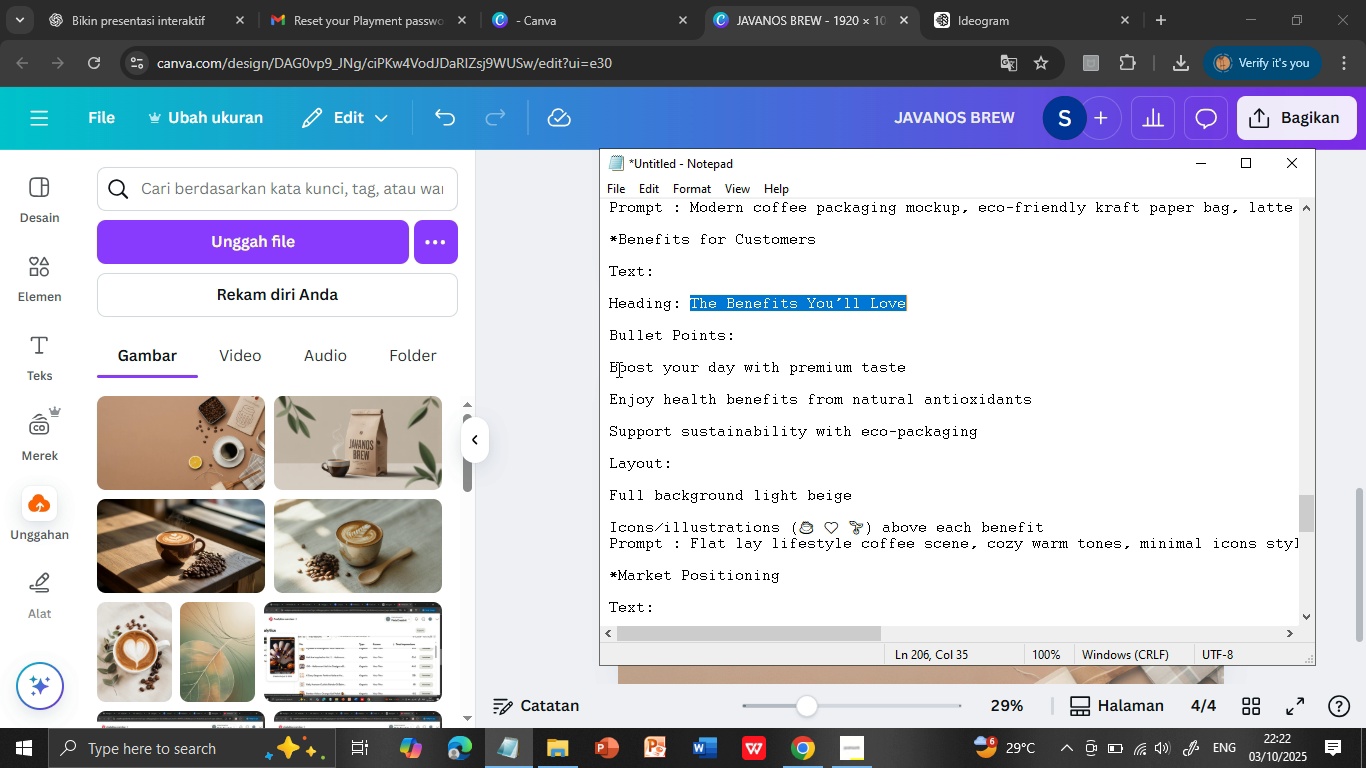 
left_click_drag(start_coordinate=[616, 369], to_coordinate=[990, 442])
 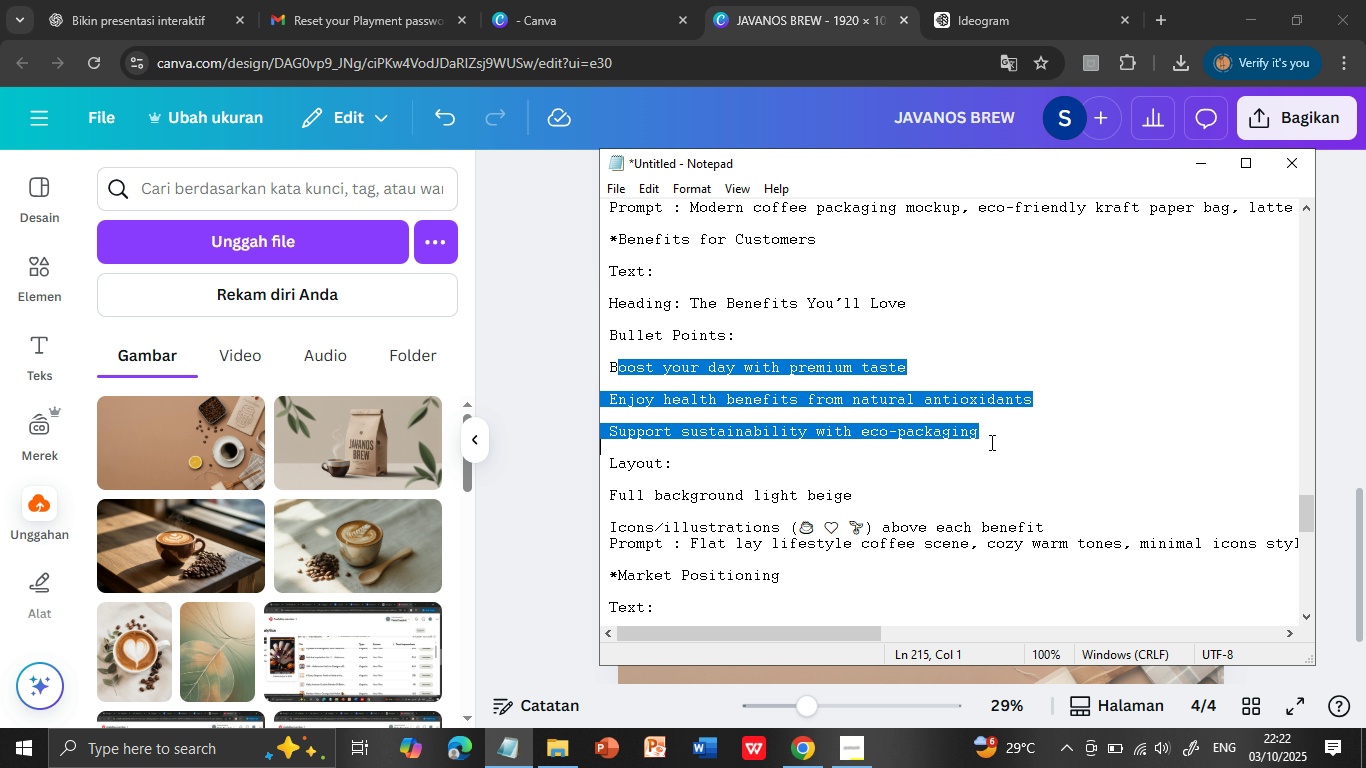 
key(Control+C)
 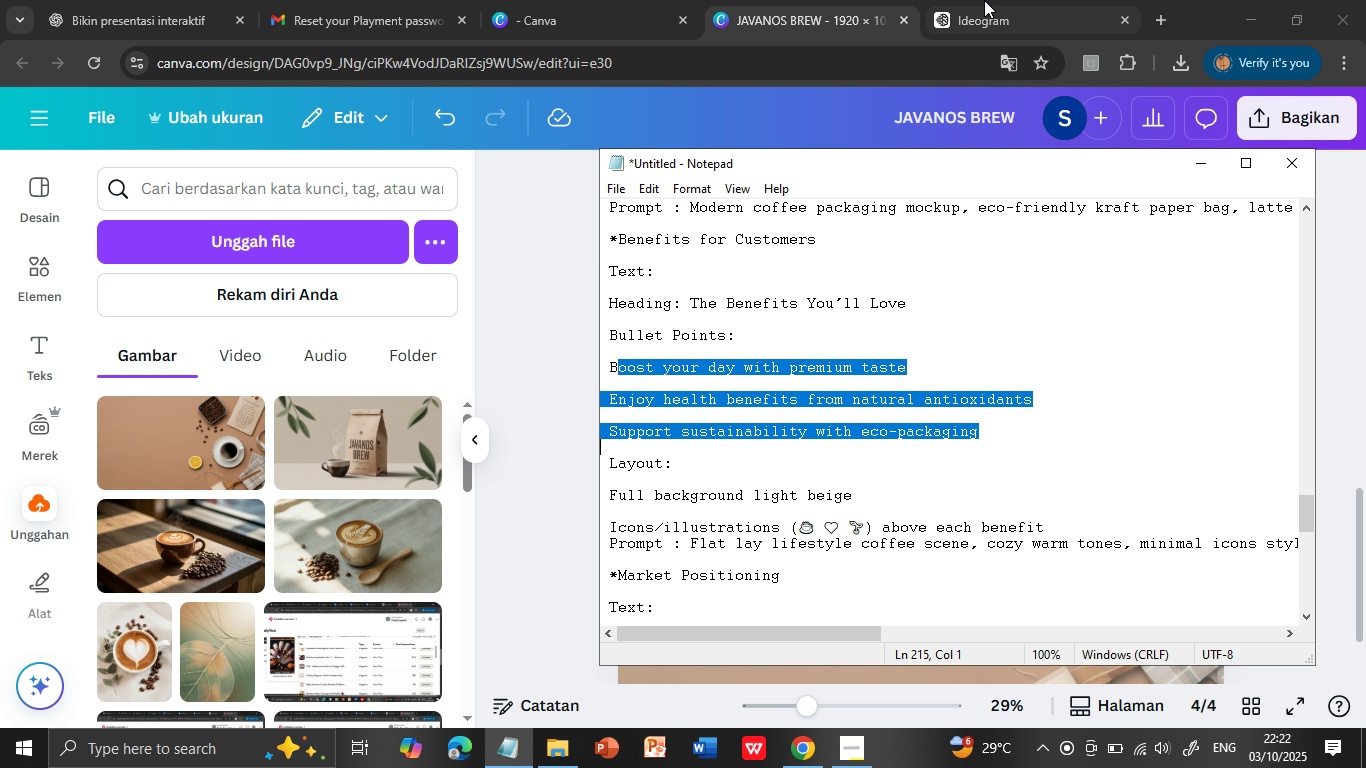 
left_click([823, 9])
 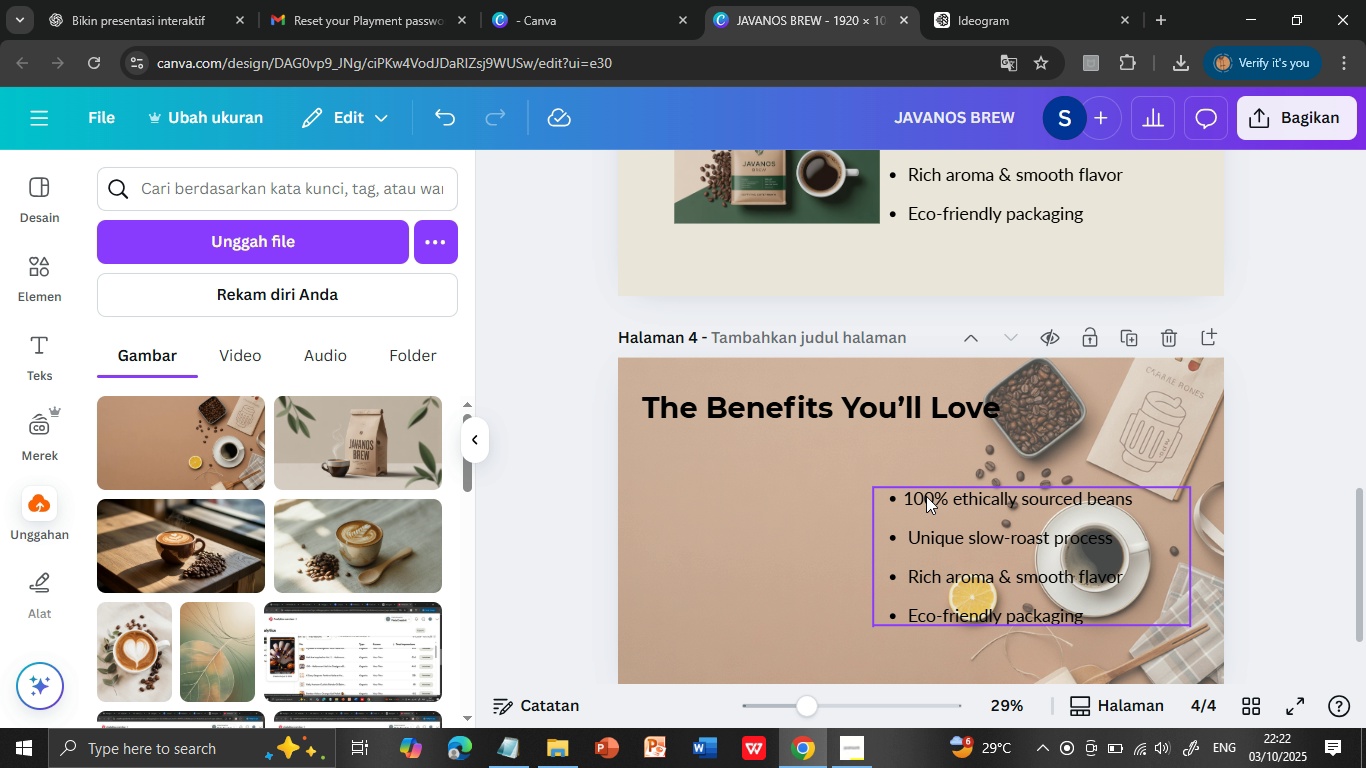 
left_click_drag(start_coordinate=[926, 496], to_coordinate=[706, 478])
 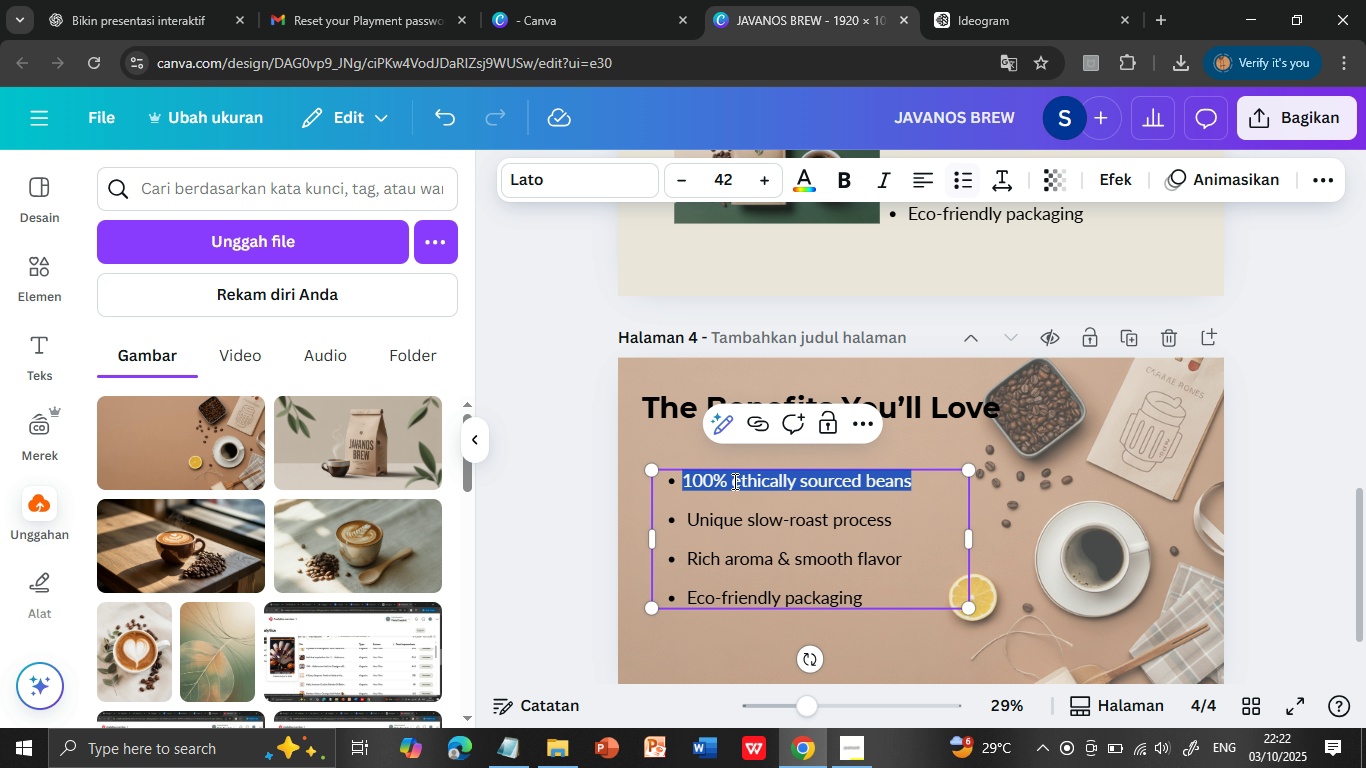 
double_click([731, 482])
 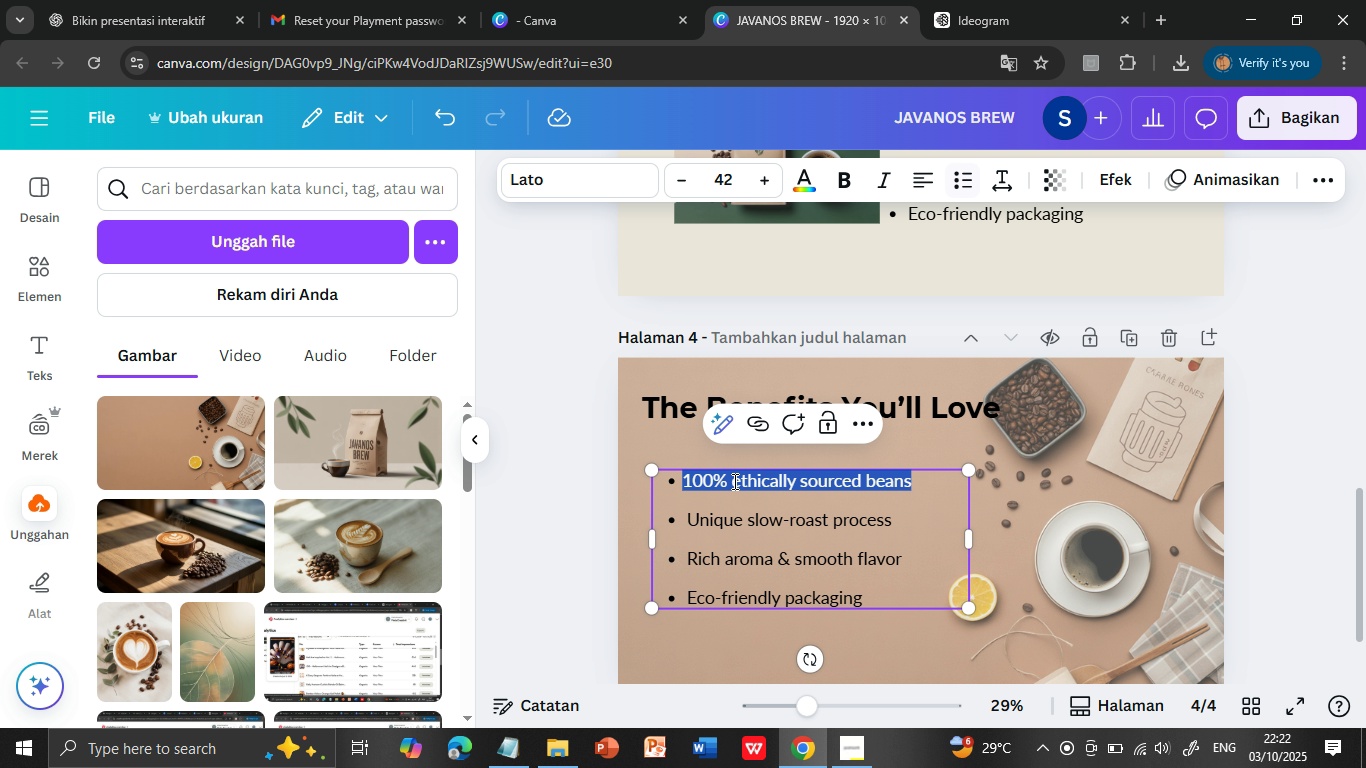 
triple_click([731, 482])
 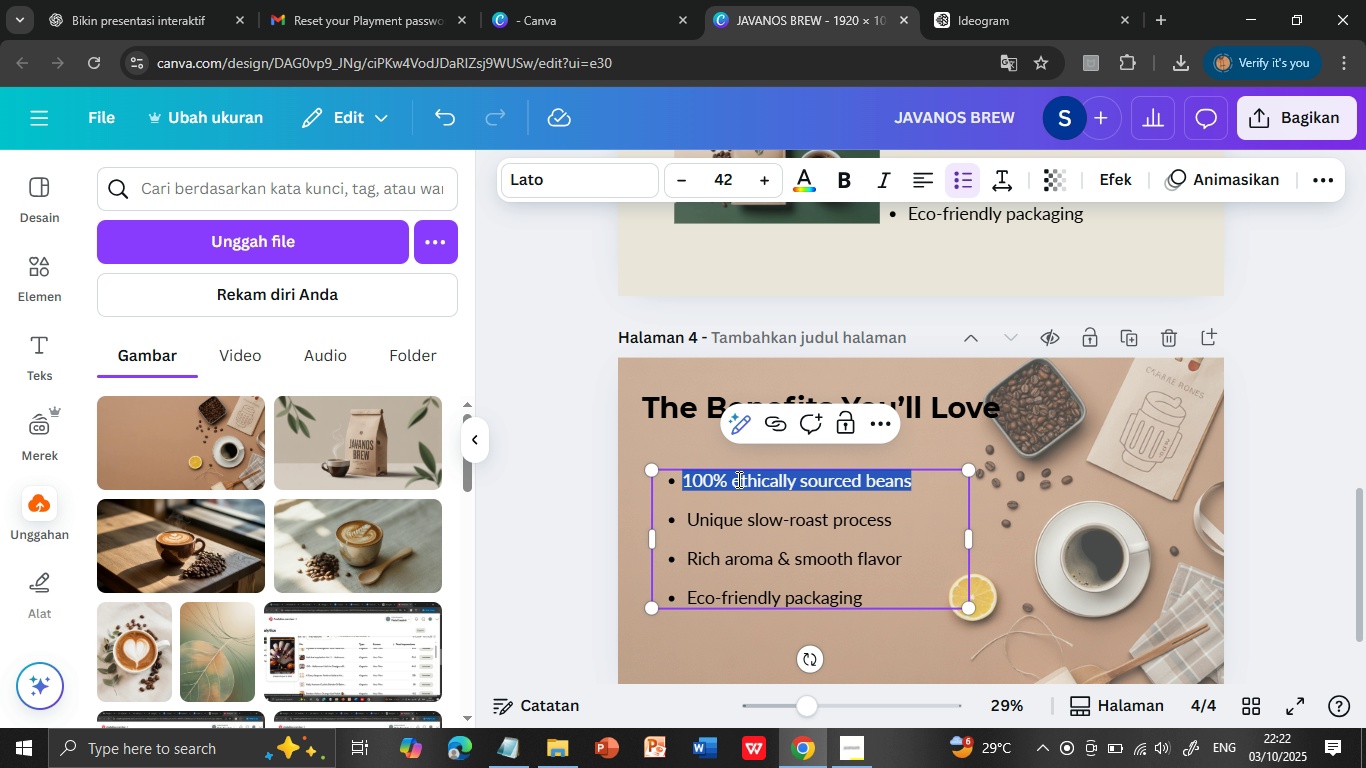 
hold_key(key=ControlLeft, duration=0.55)
 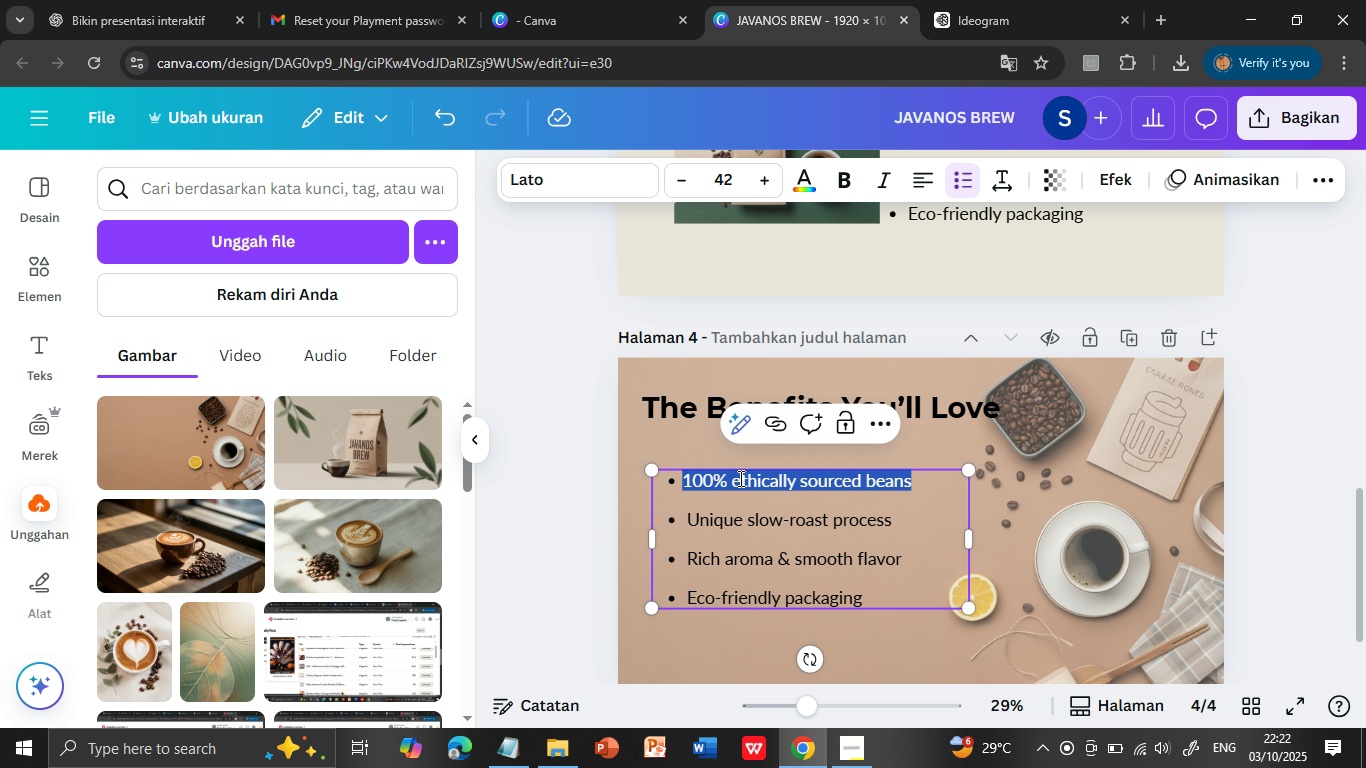 
key(Shift+ArrowDown)
 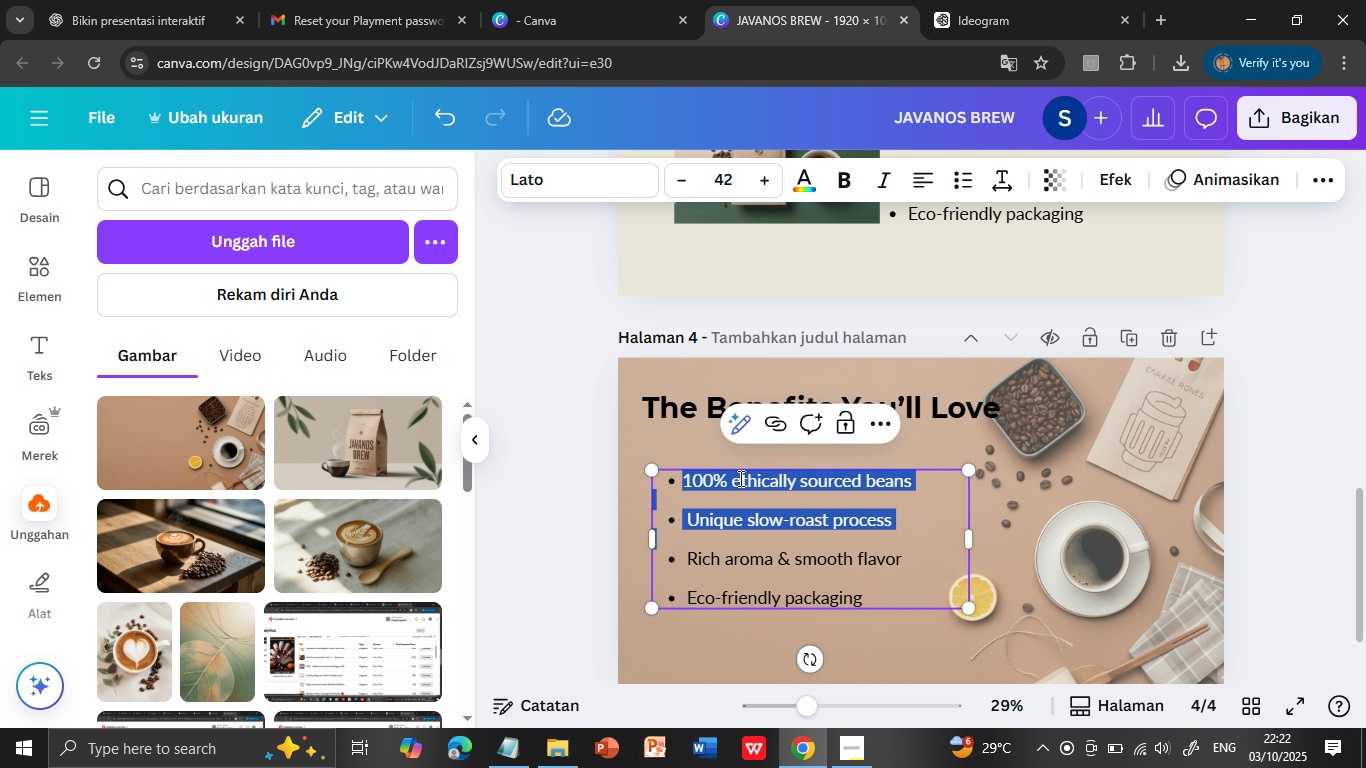 
key(Shift+ArrowDown)
 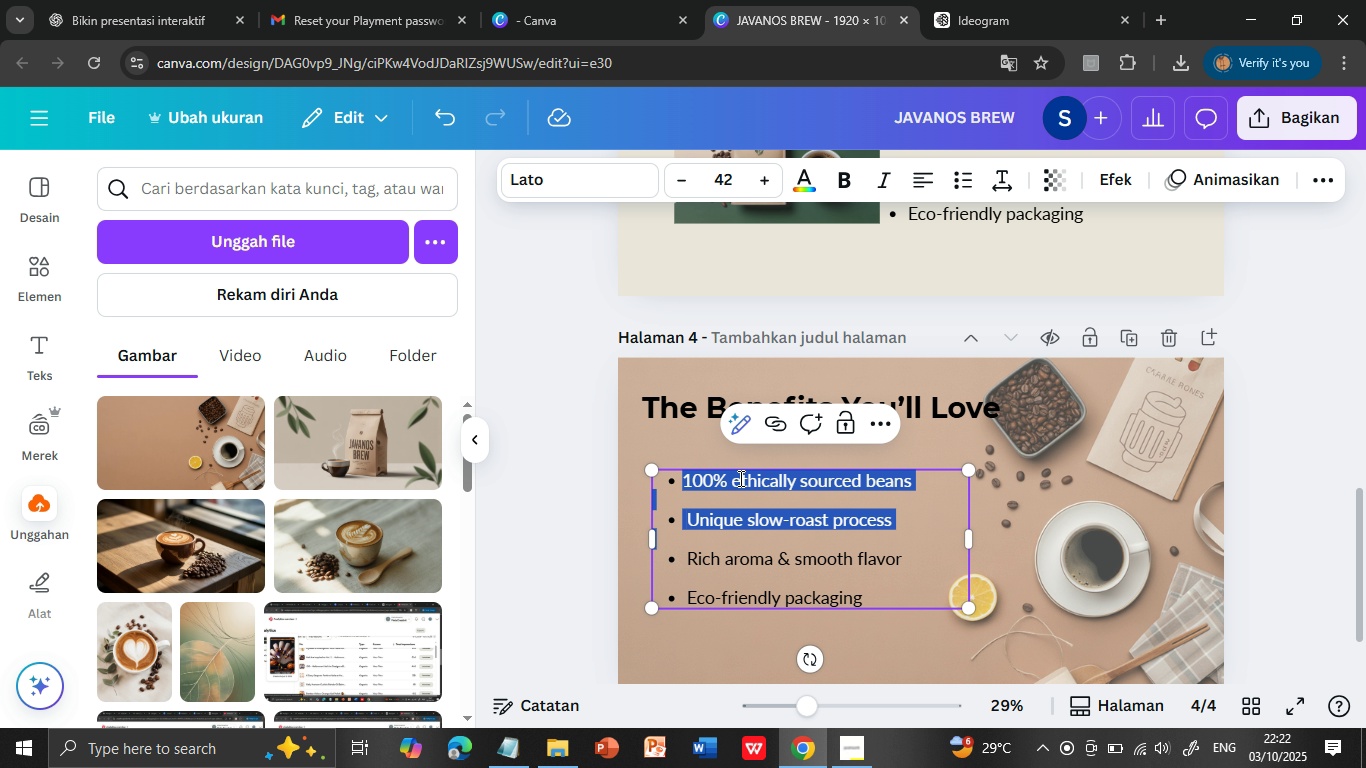 
key(Shift+ArrowDown)
 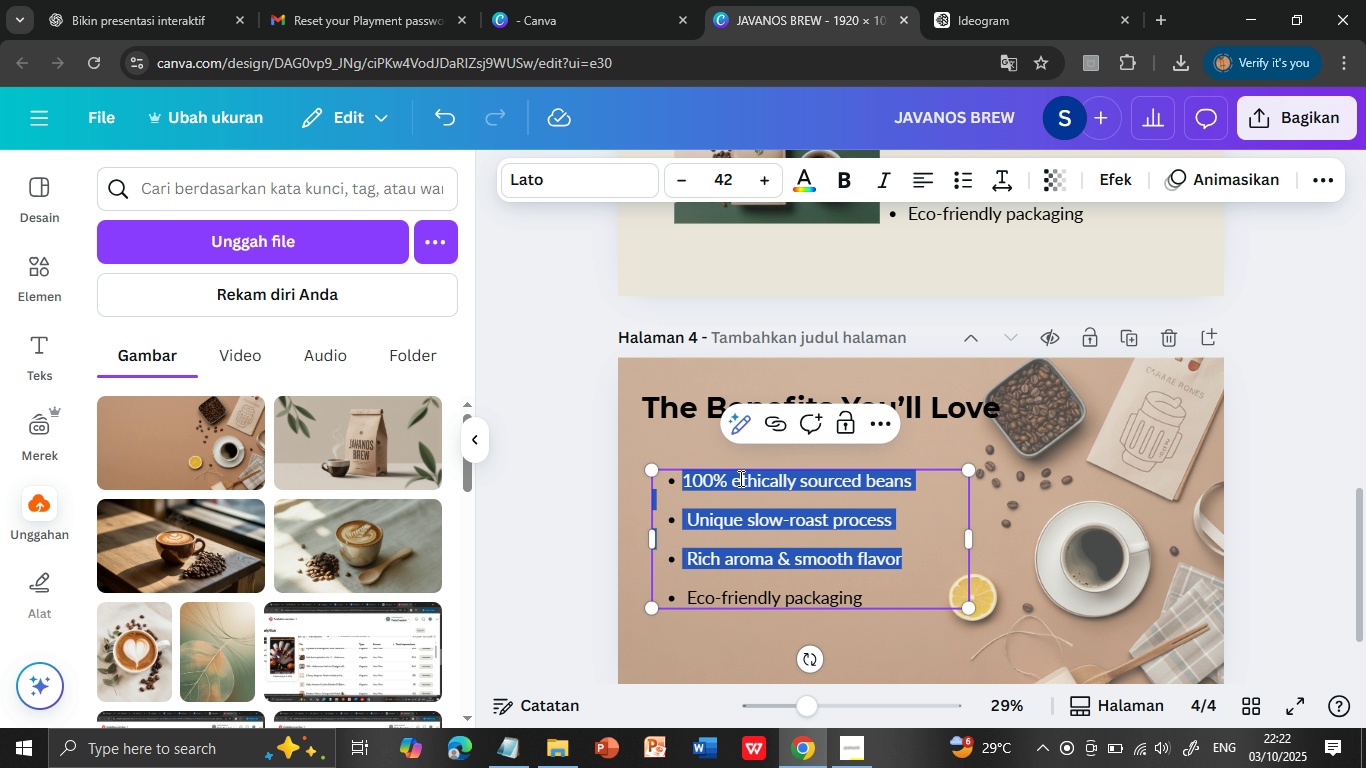 
key(Shift+ArrowDown)
 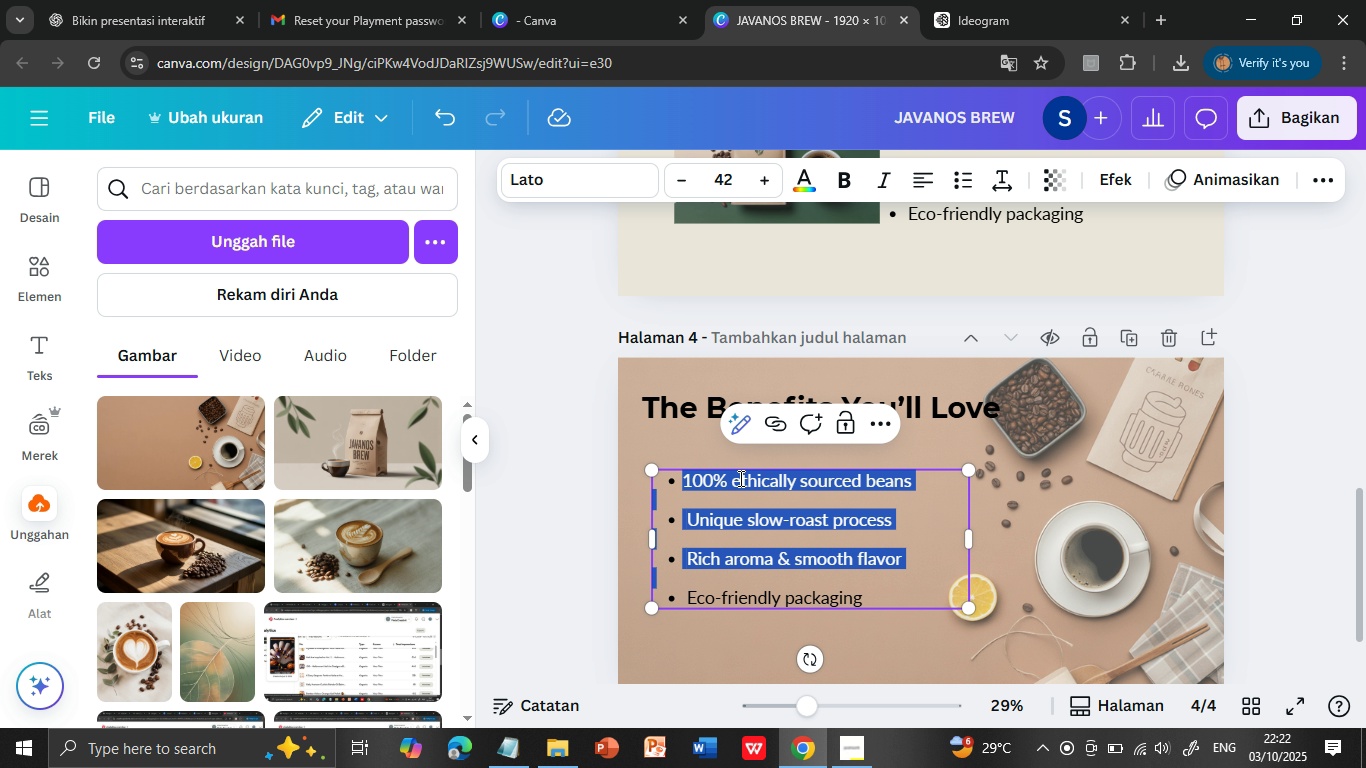 
key(Shift+ArrowDown)
 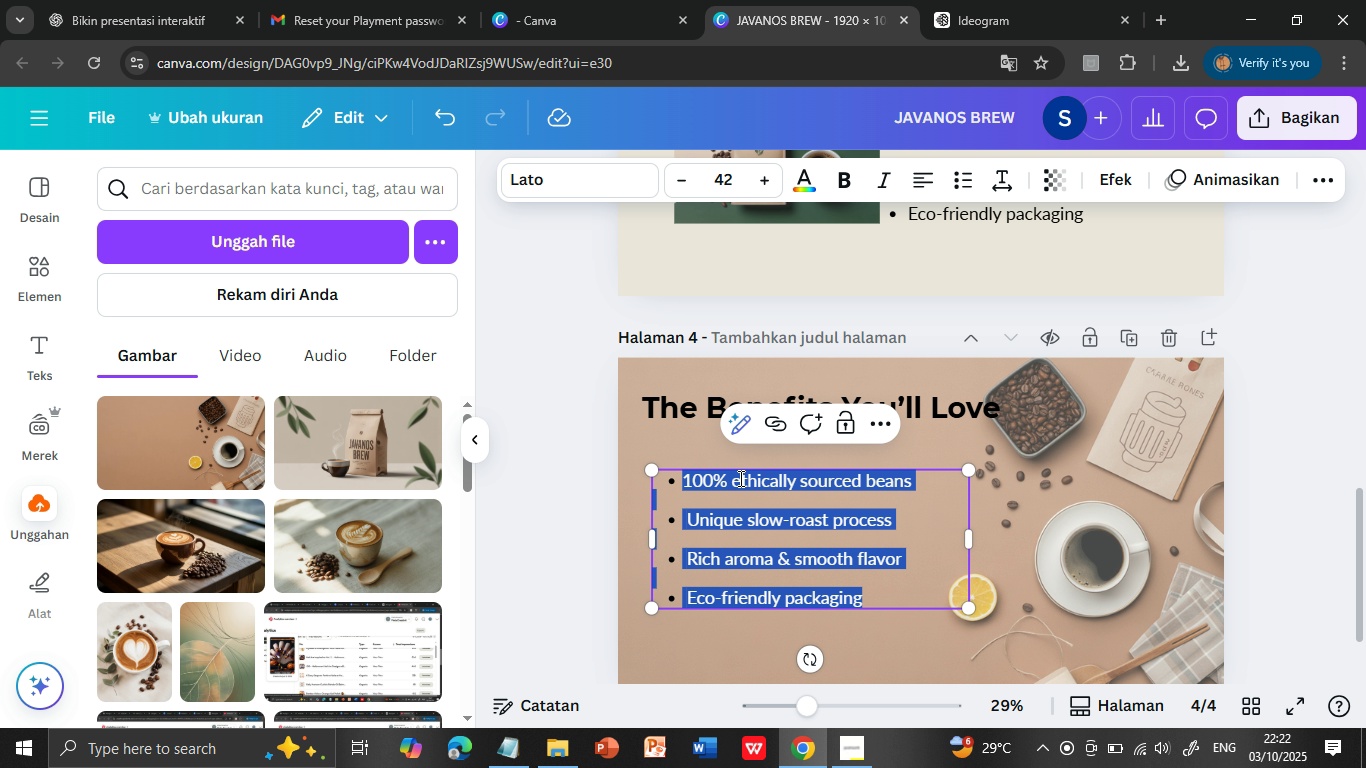 
key(Shift+ArrowDown)
 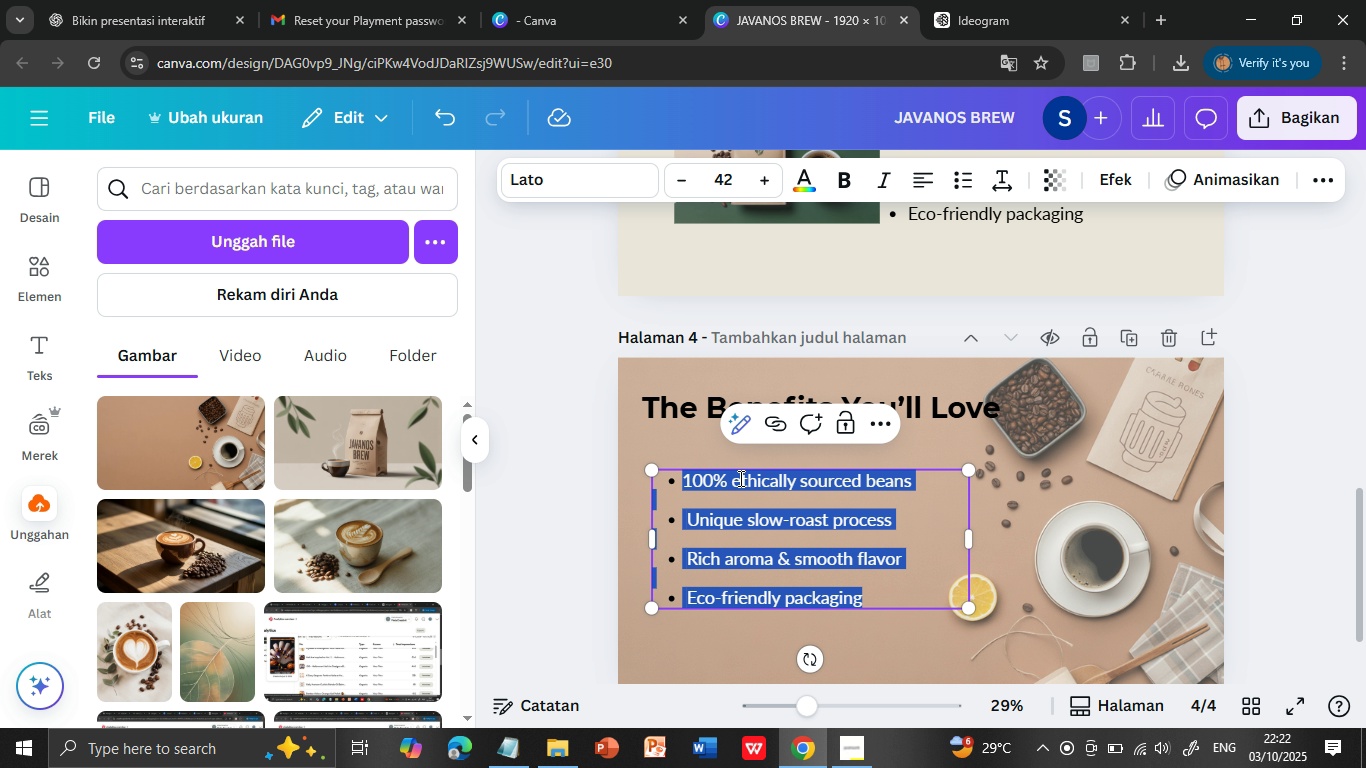 
key(Control+V)
 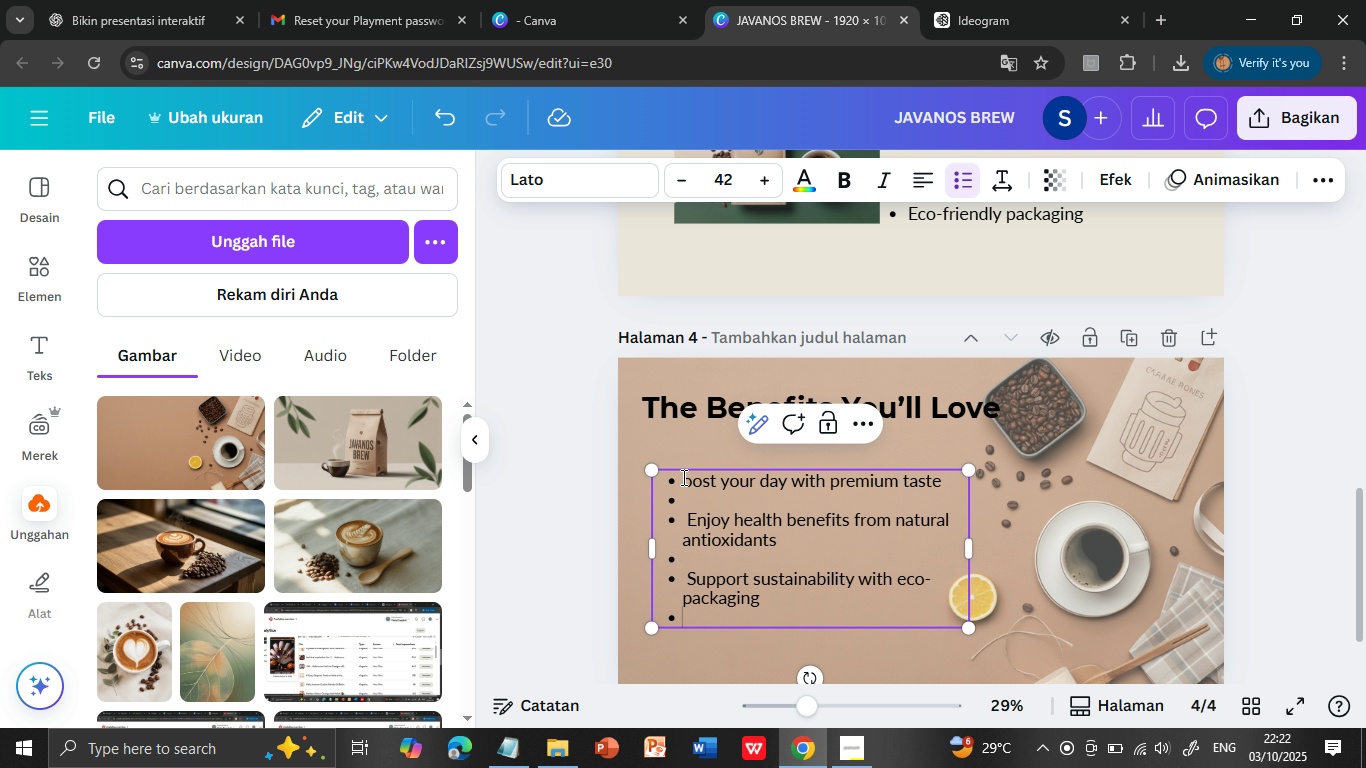 
left_click([682, 479])
 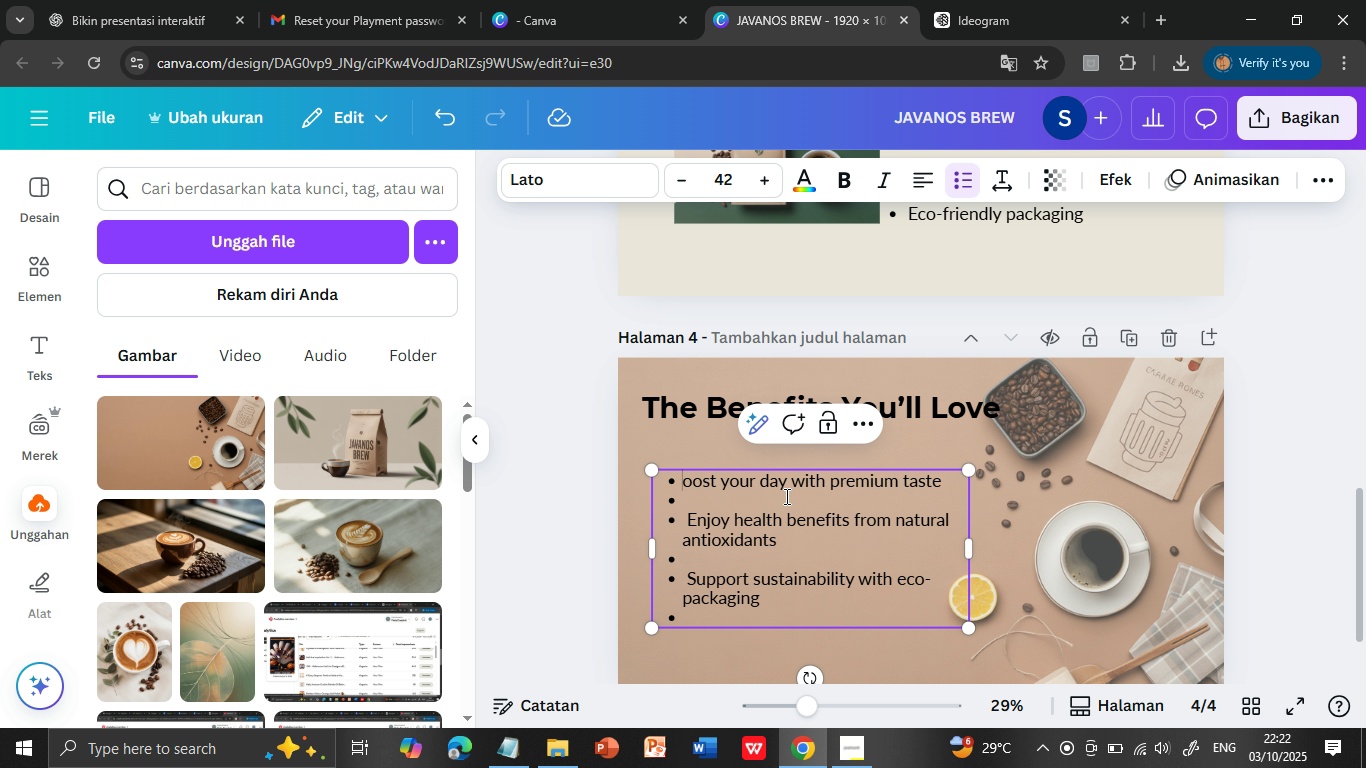 
key(CapsLock)
 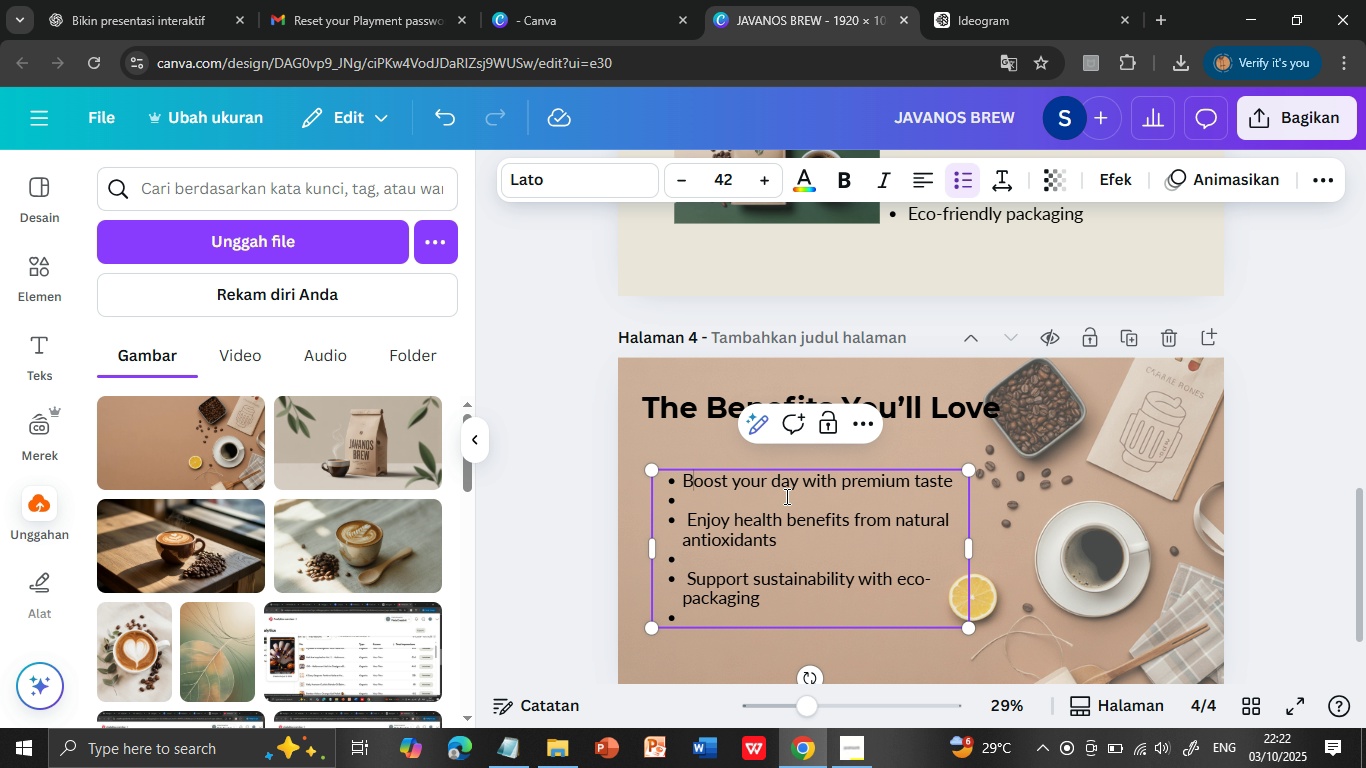 
key(B)
 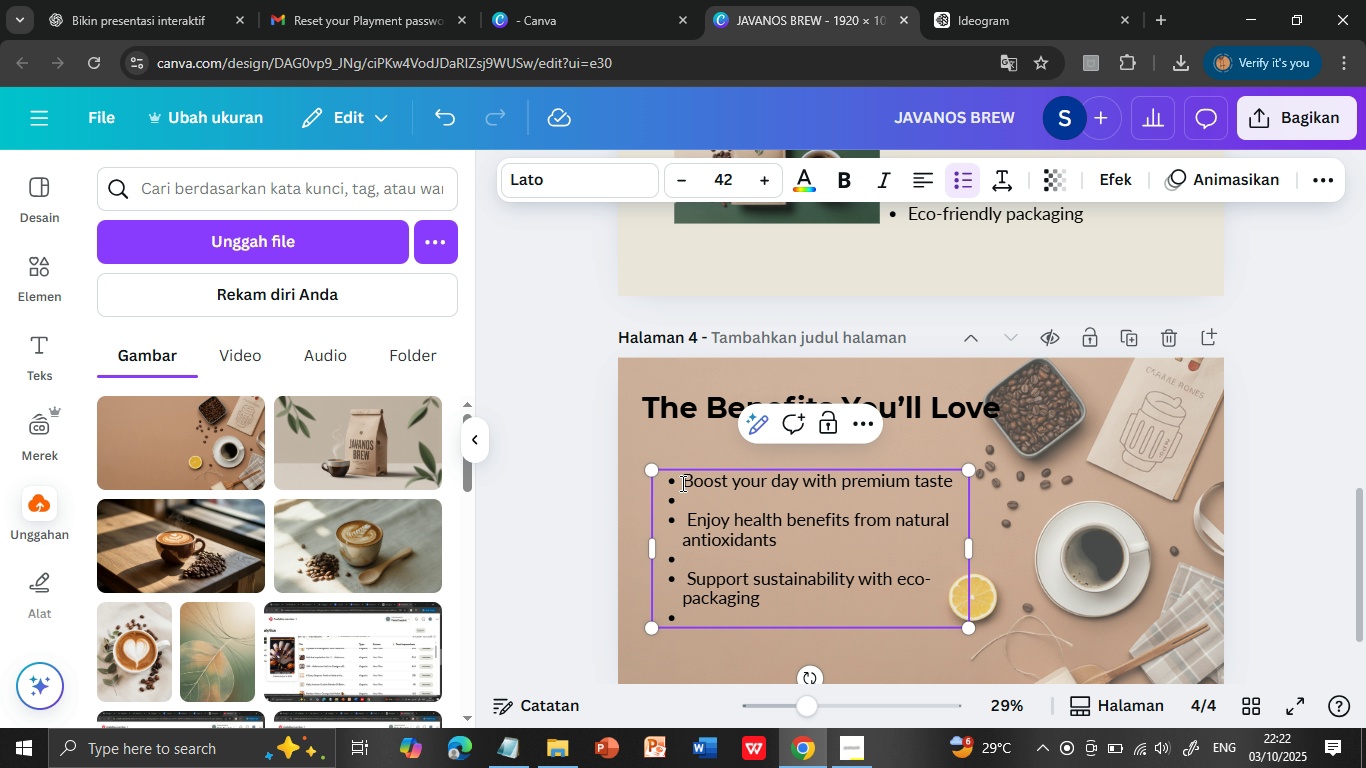 
left_click([682, 481])
 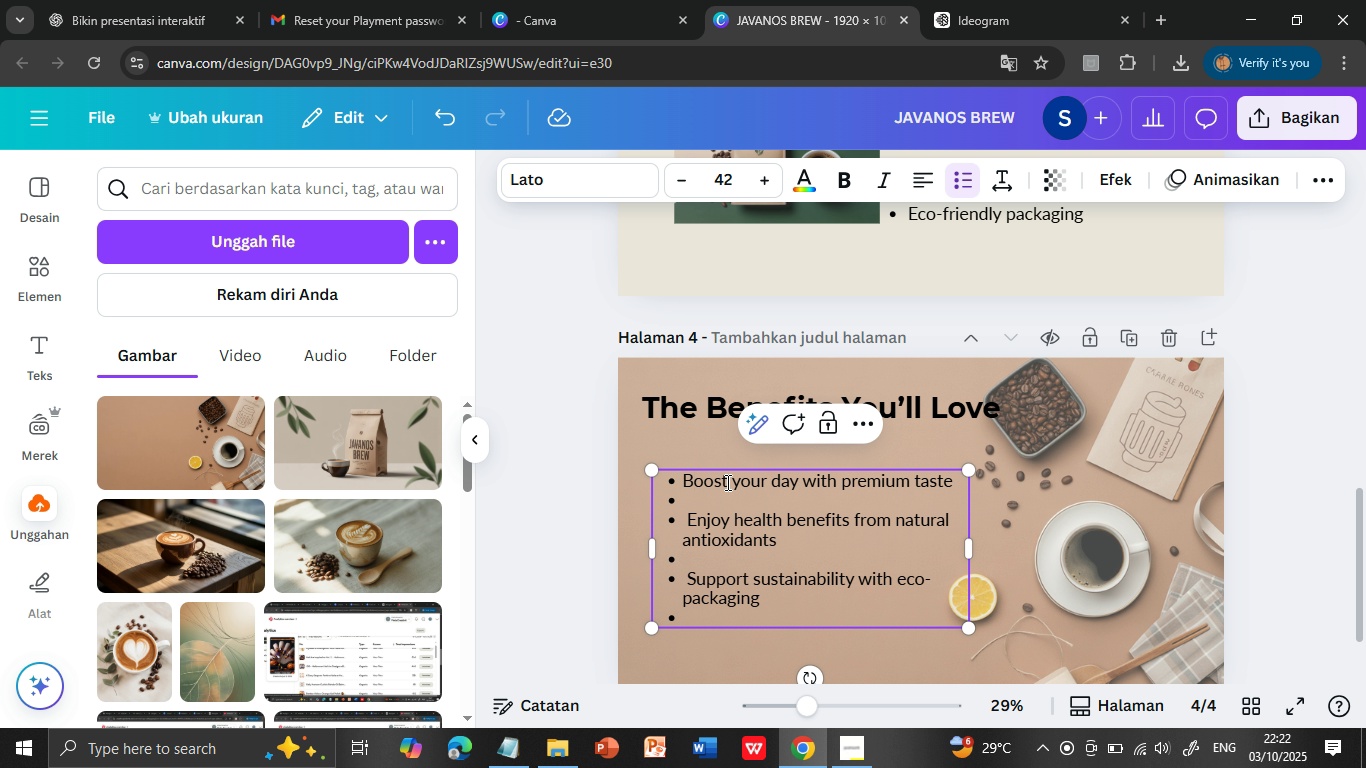 
hold_key(key=Backspace, duration=2.77)
 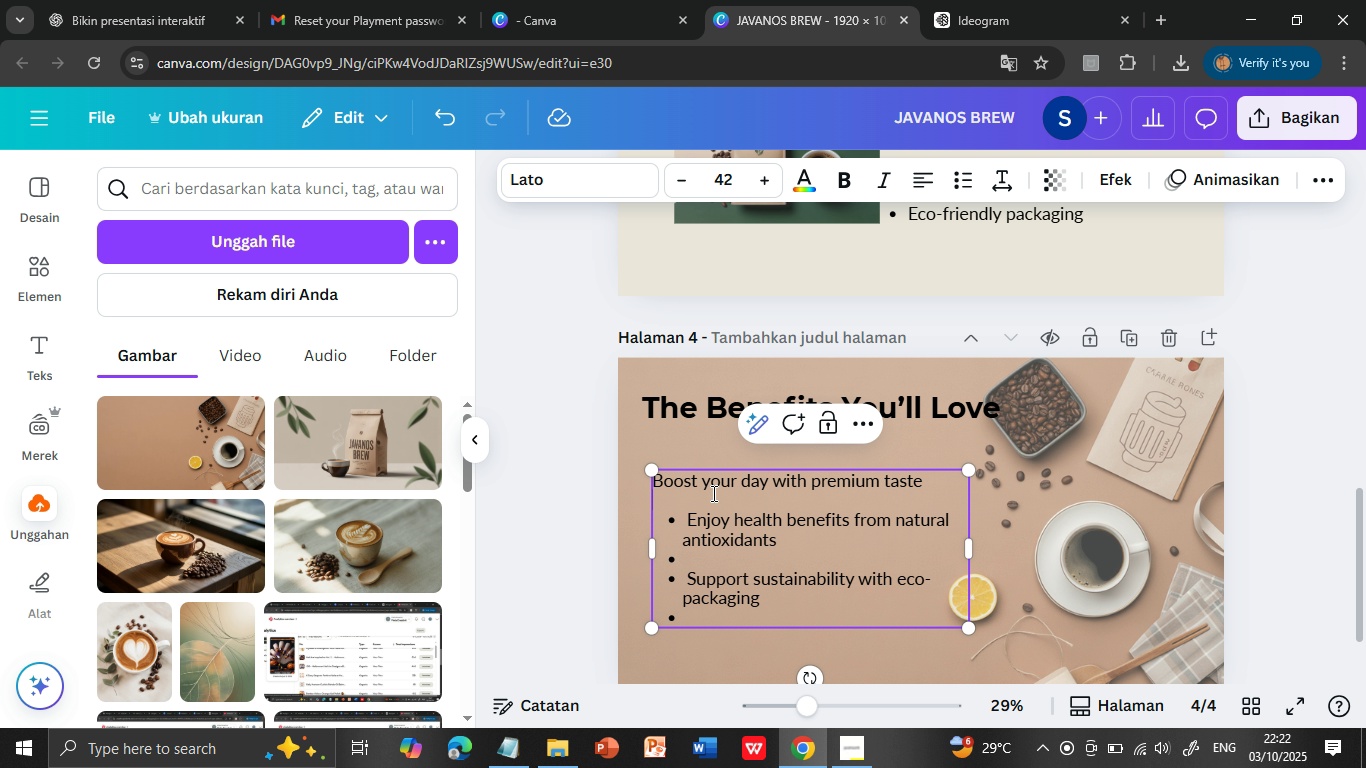 
left_click([693, 497])
 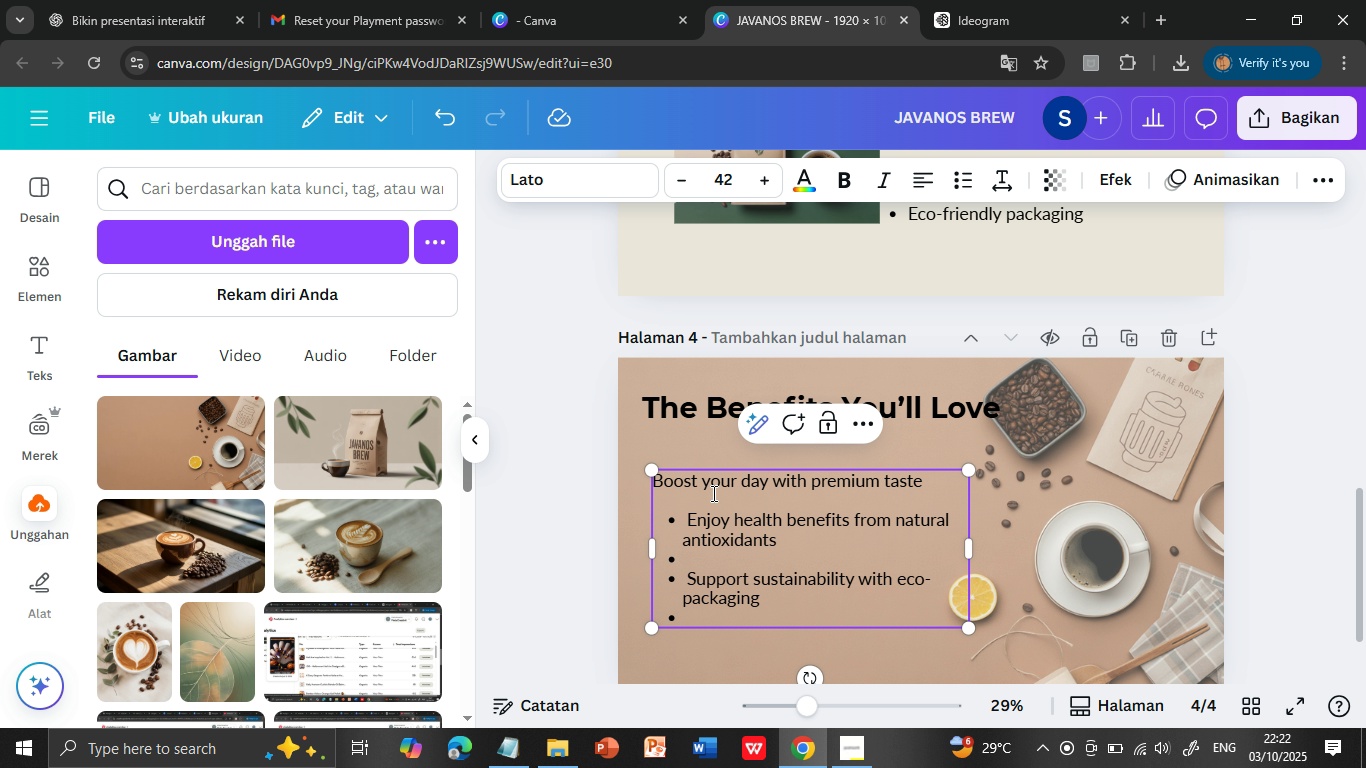 
key(Backspace)
 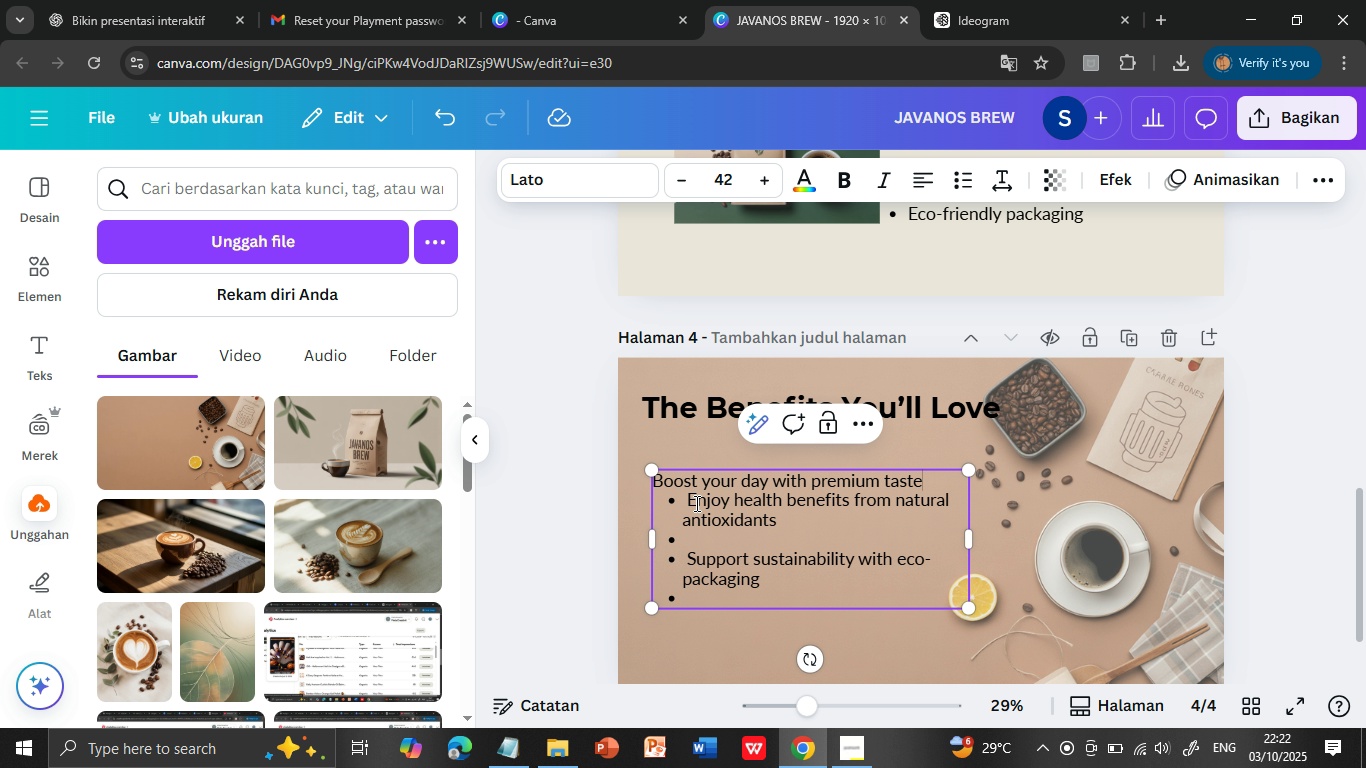 
left_click([689, 503])
 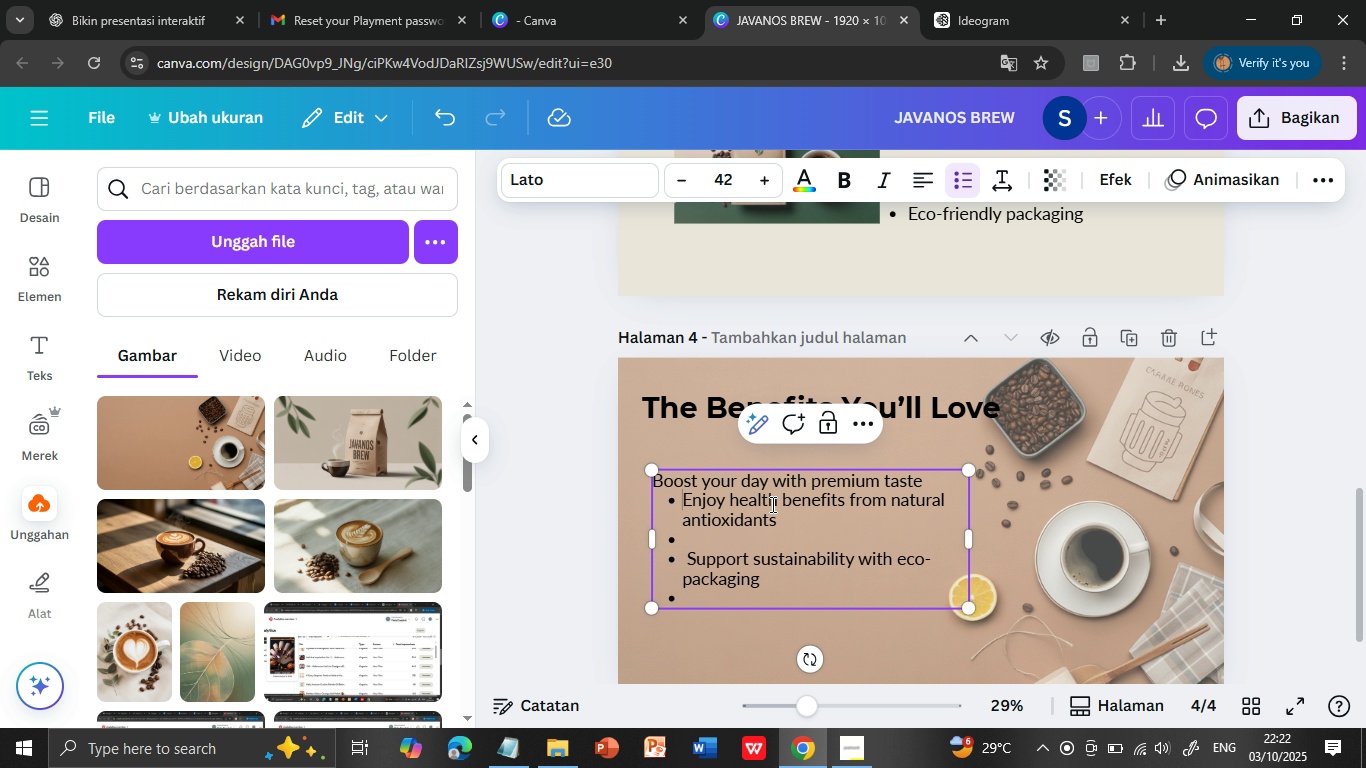 
key(Backspace)
 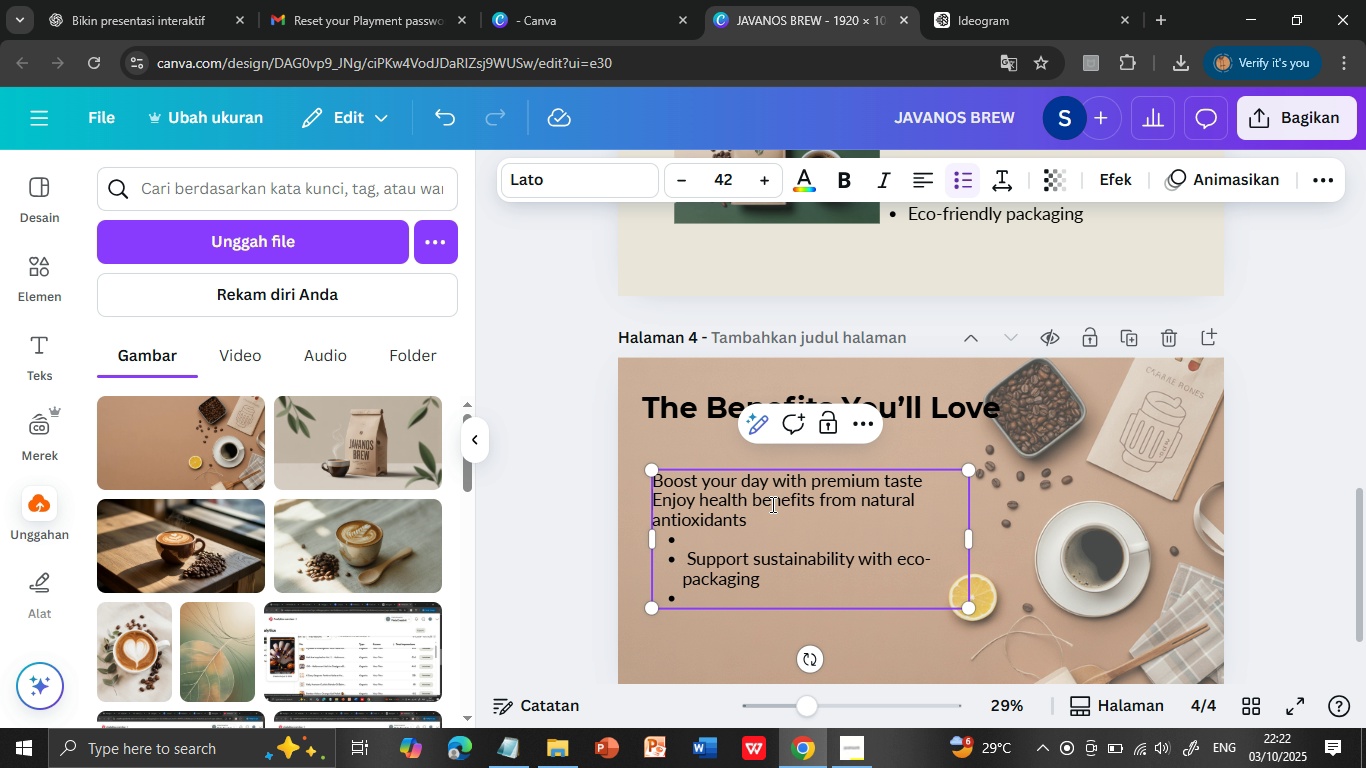 
key(Backspace)
 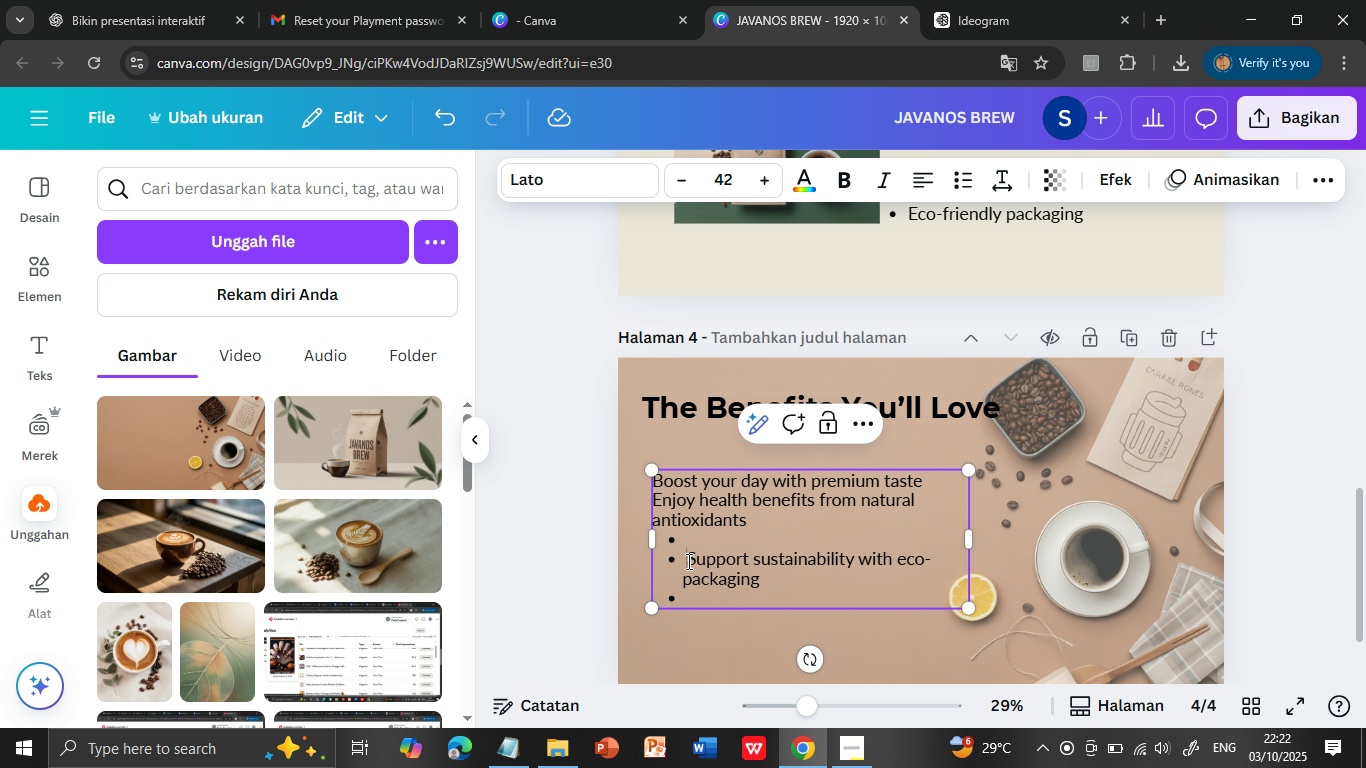 
key(Backspace)
 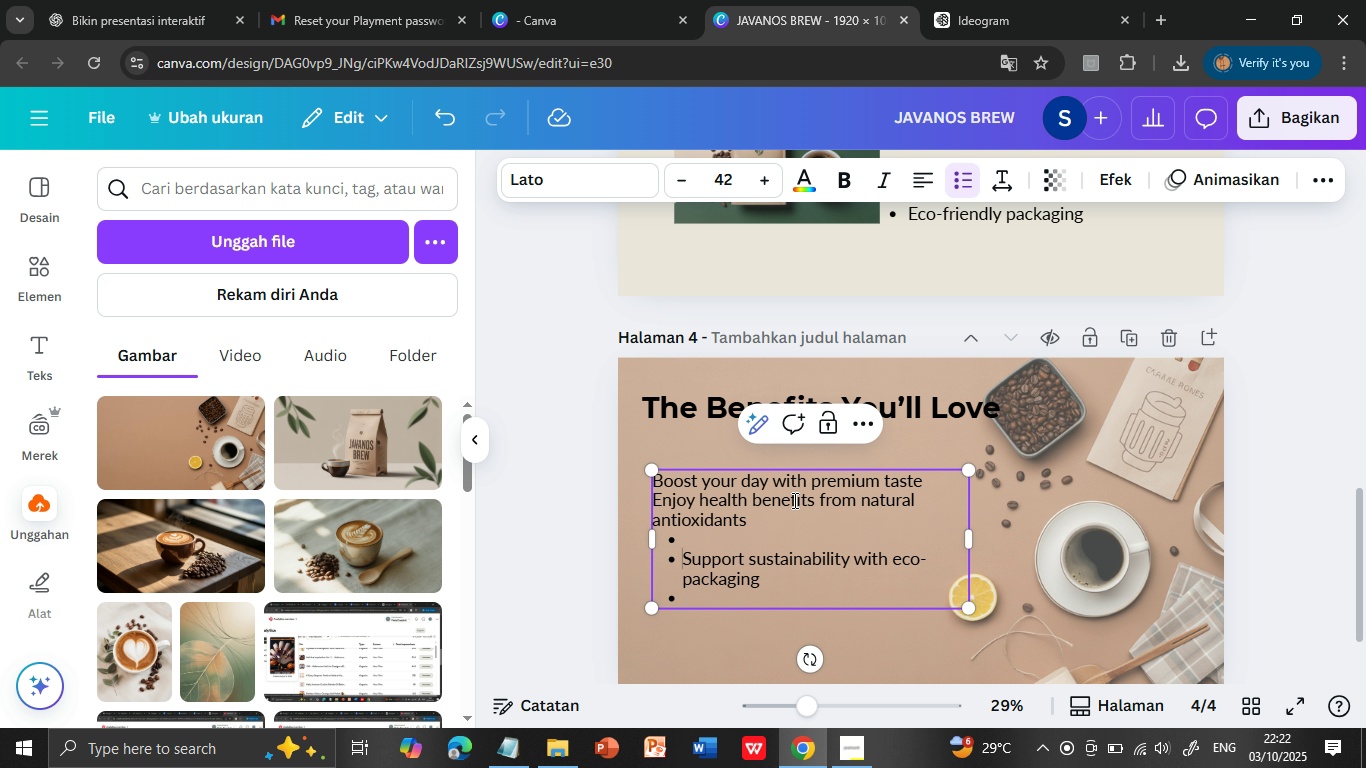 
key(Backspace)
 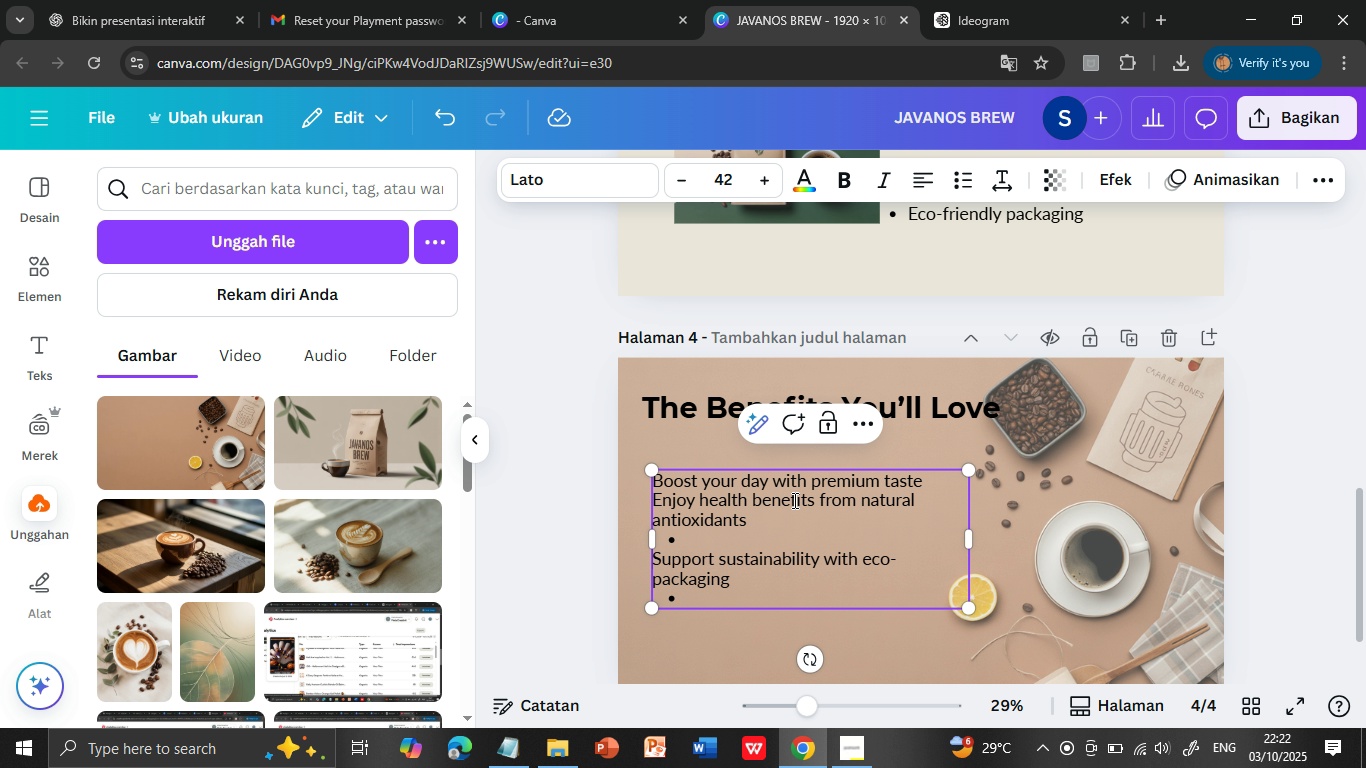 
hold_key(key=Backspace, duration=0.84)
 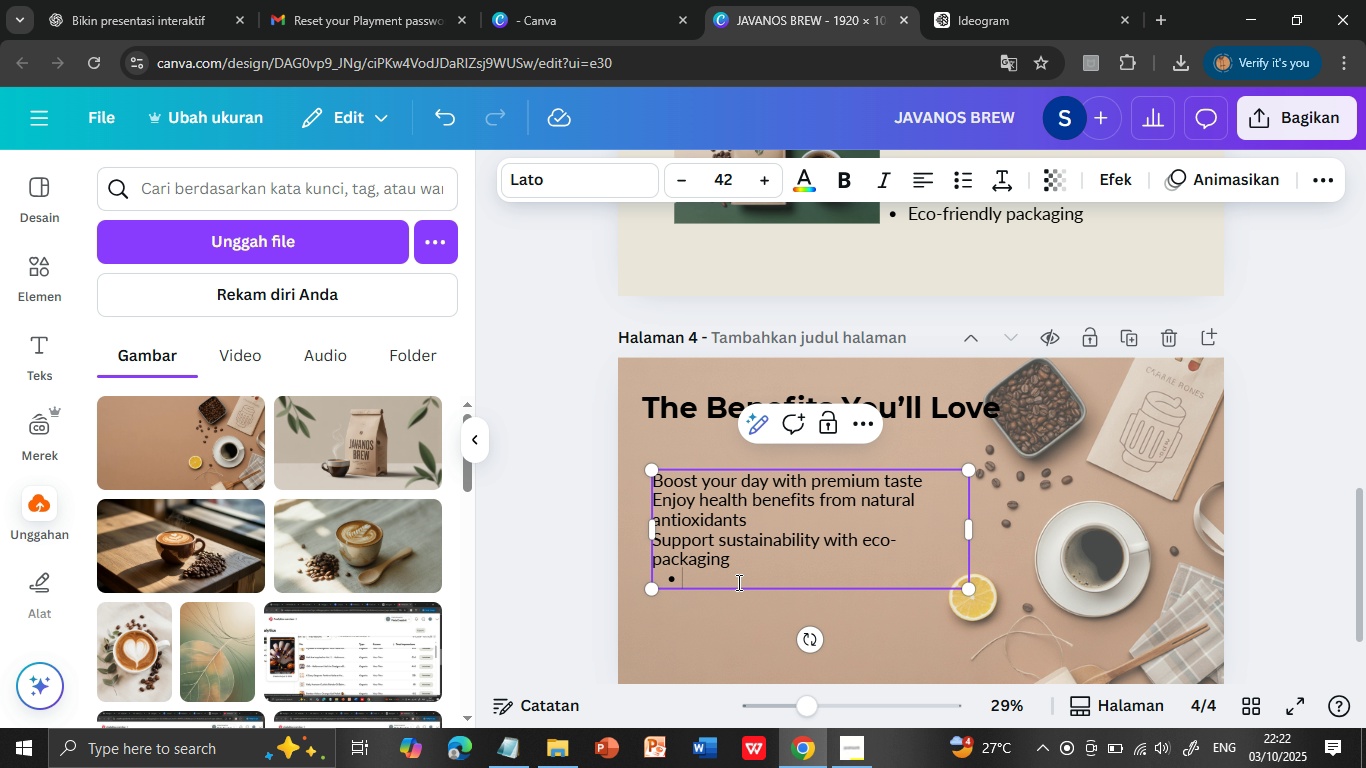 
left_click([737, 582])
 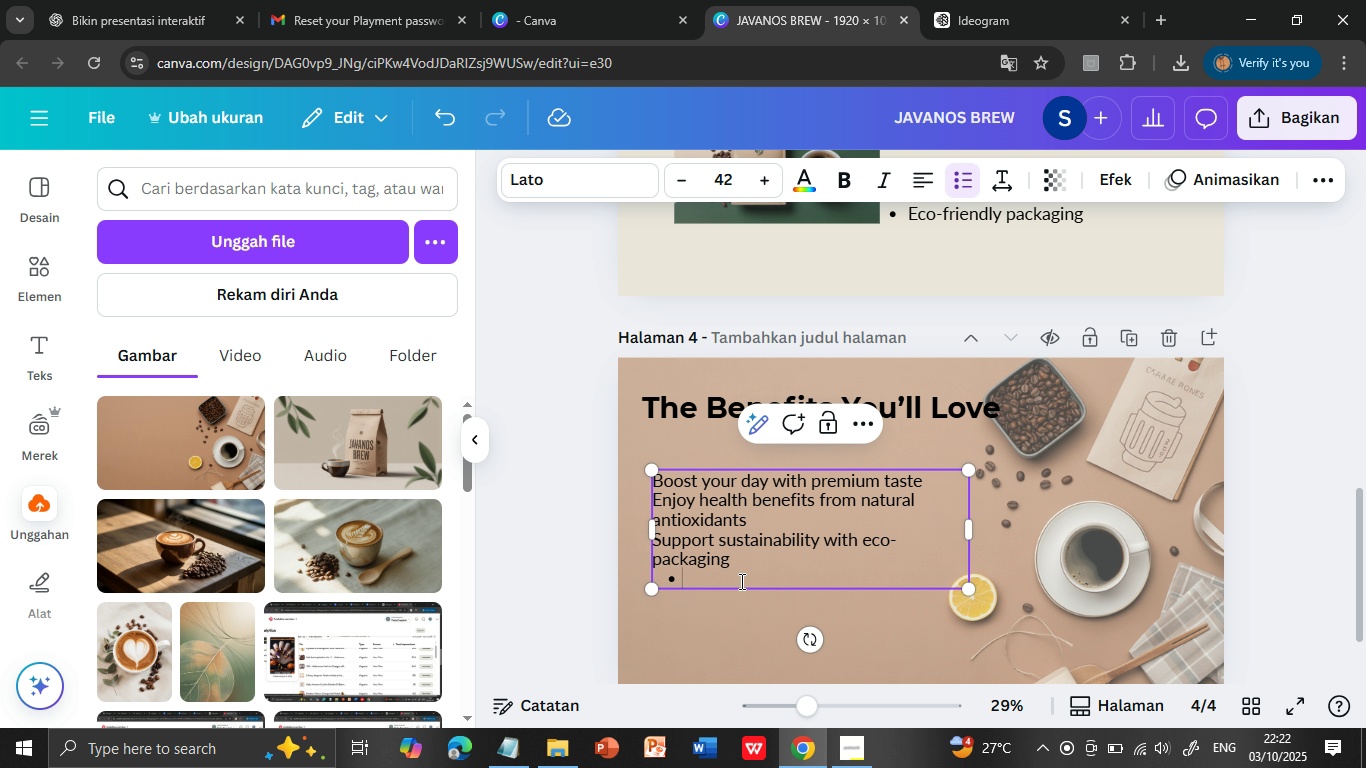 
key(Backspace)
 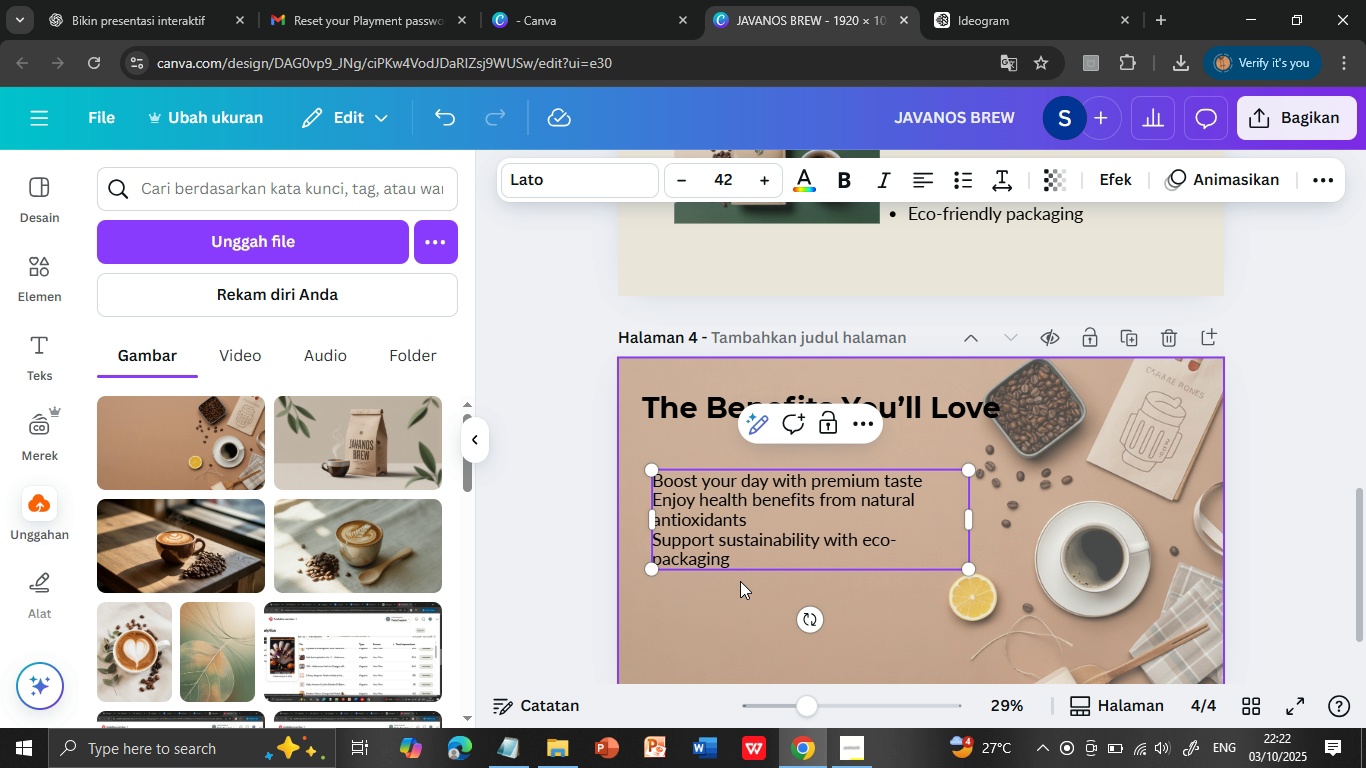 
key(Backspace)
 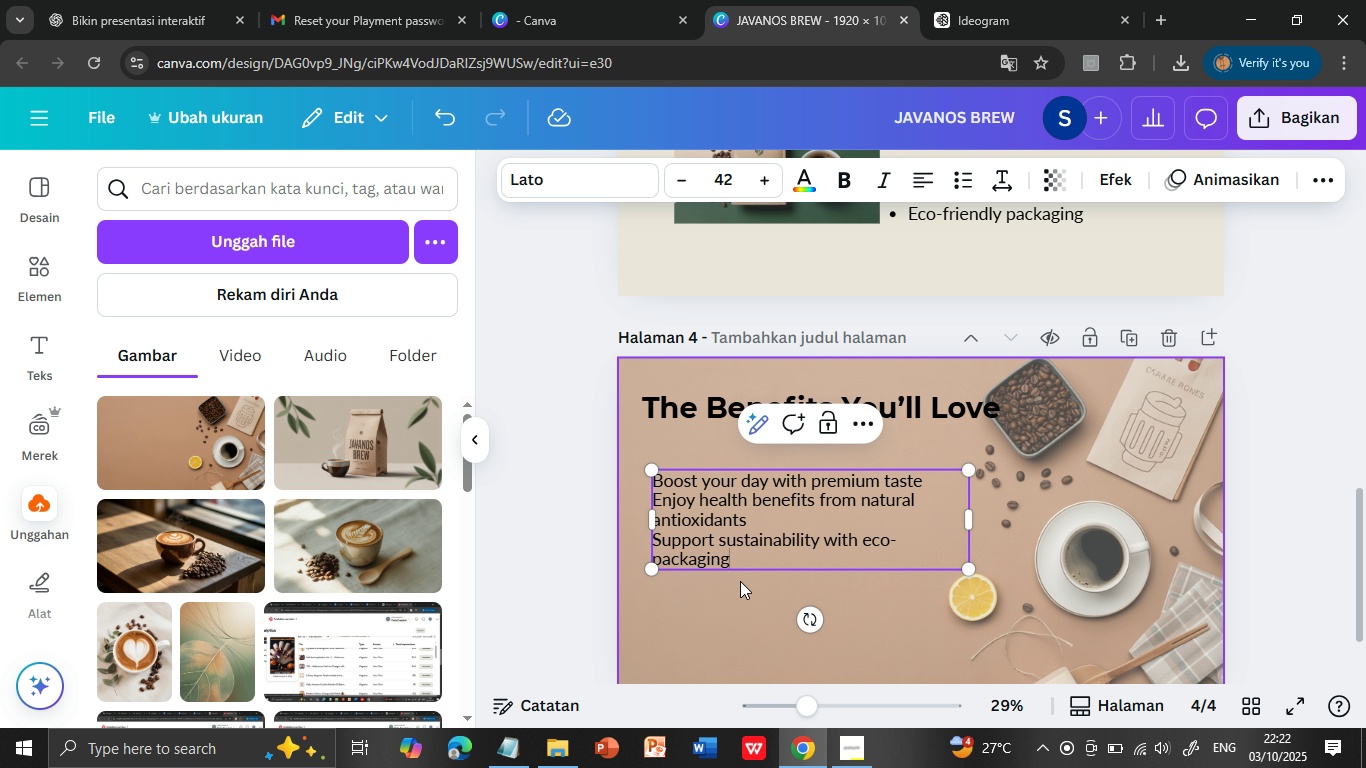 
left_click([715, 634])
 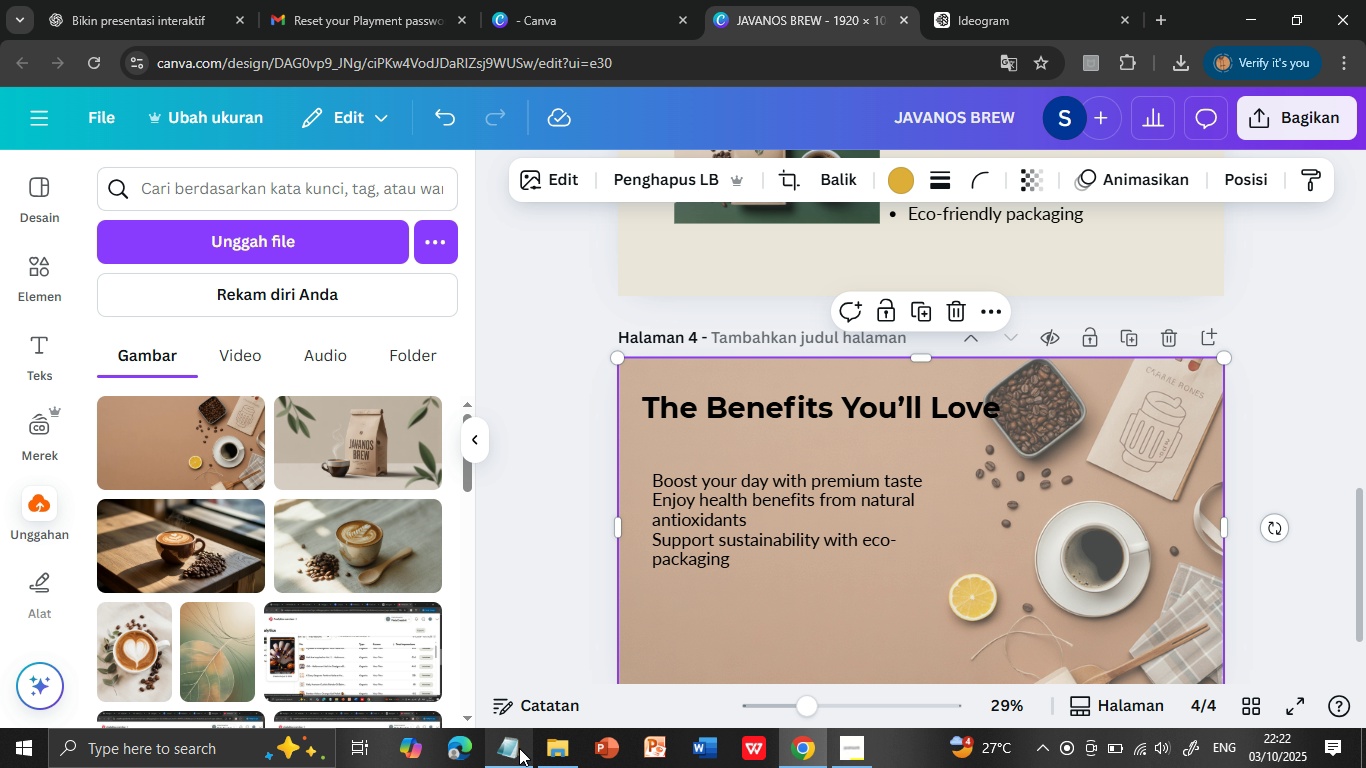 
left_click([516, 745])
 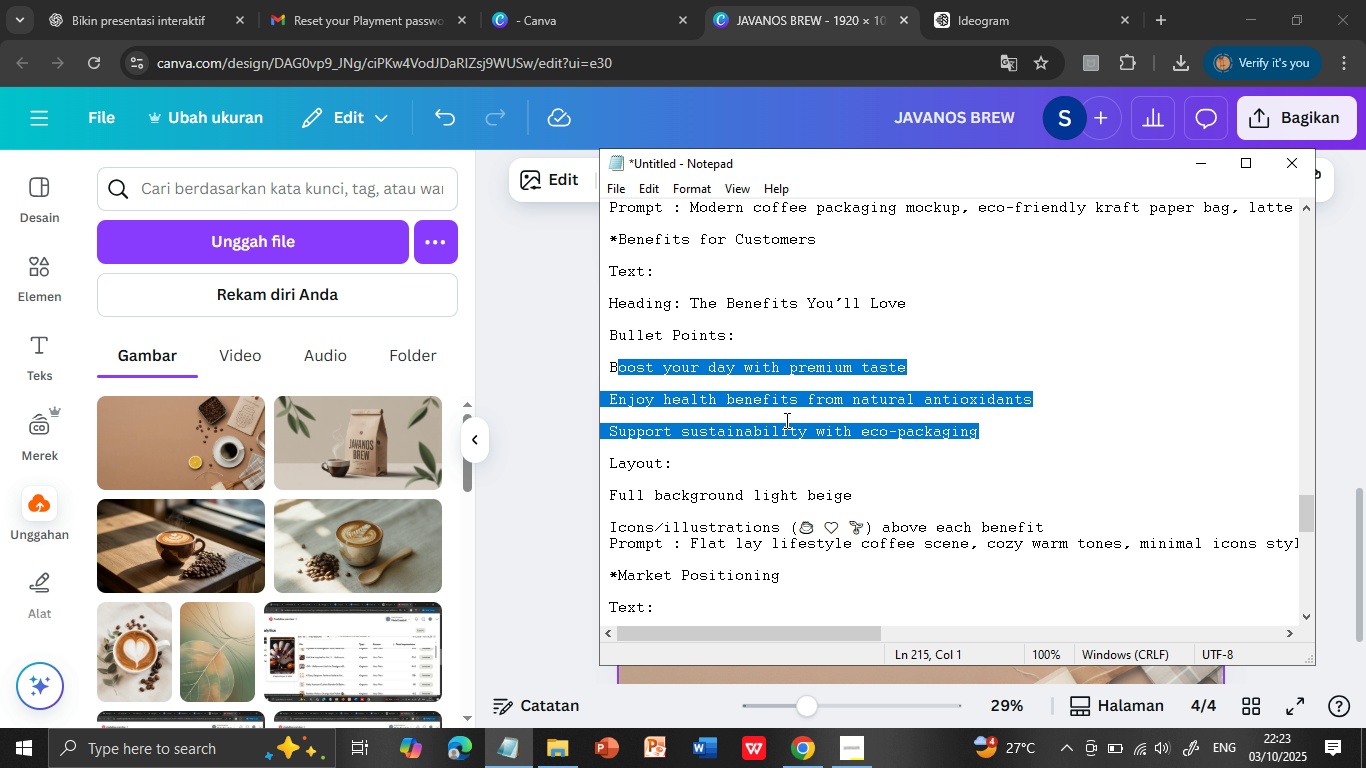 
wait(8.77)
 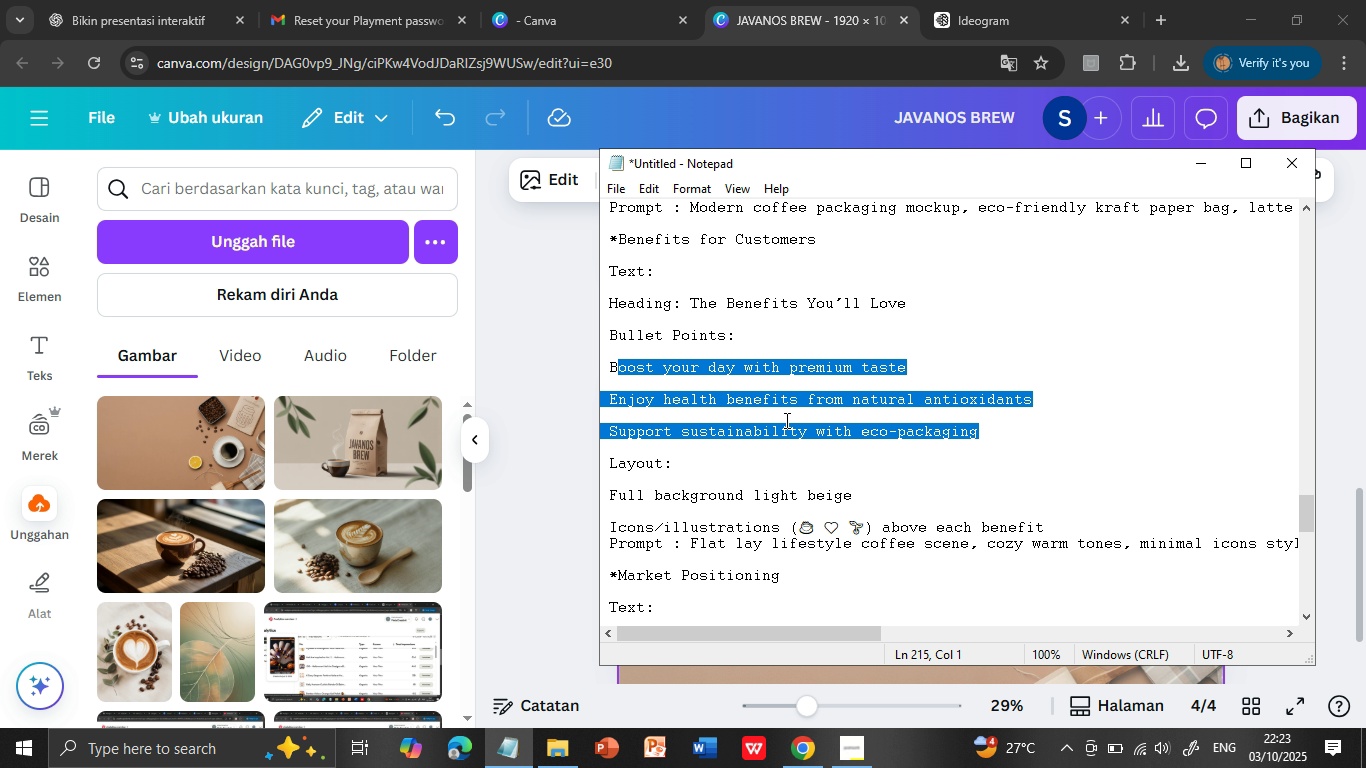 
left_click([795, 16])
 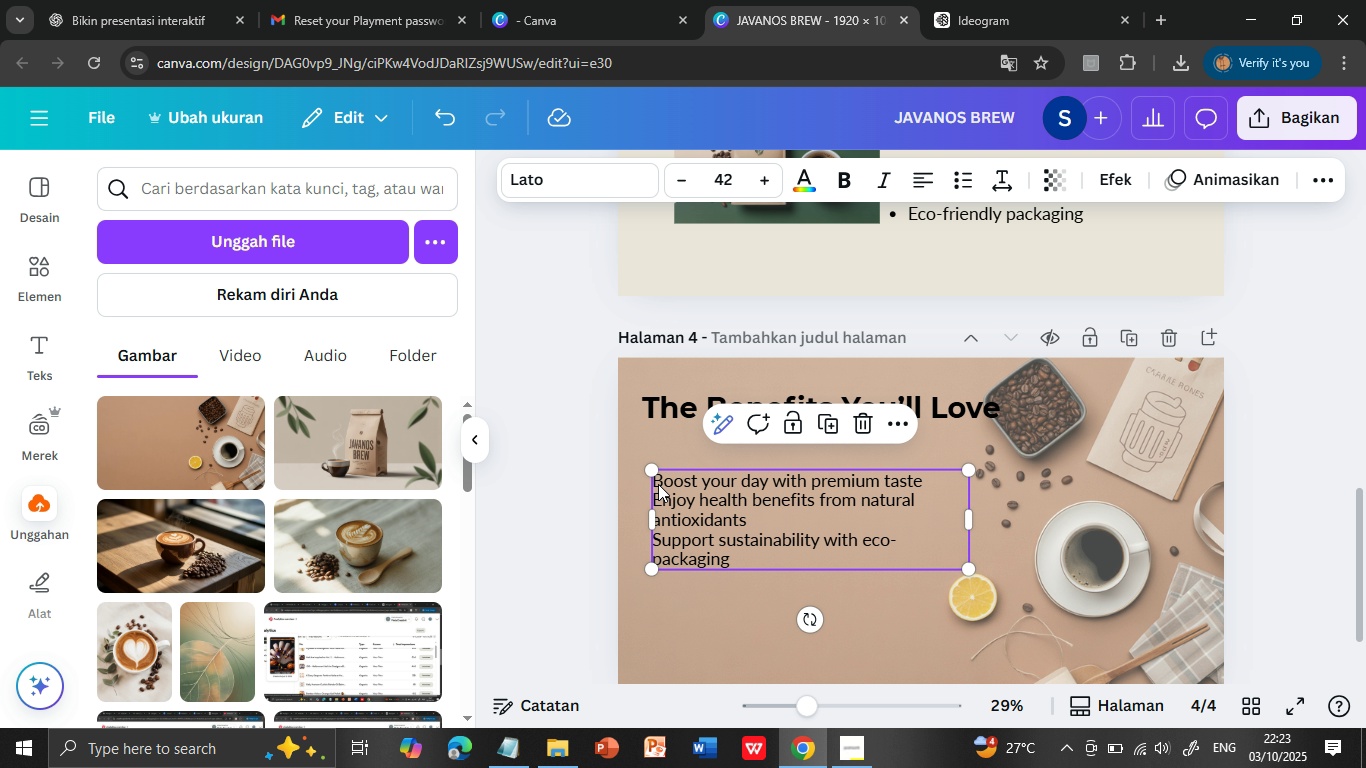 
left_click([654, 483])
 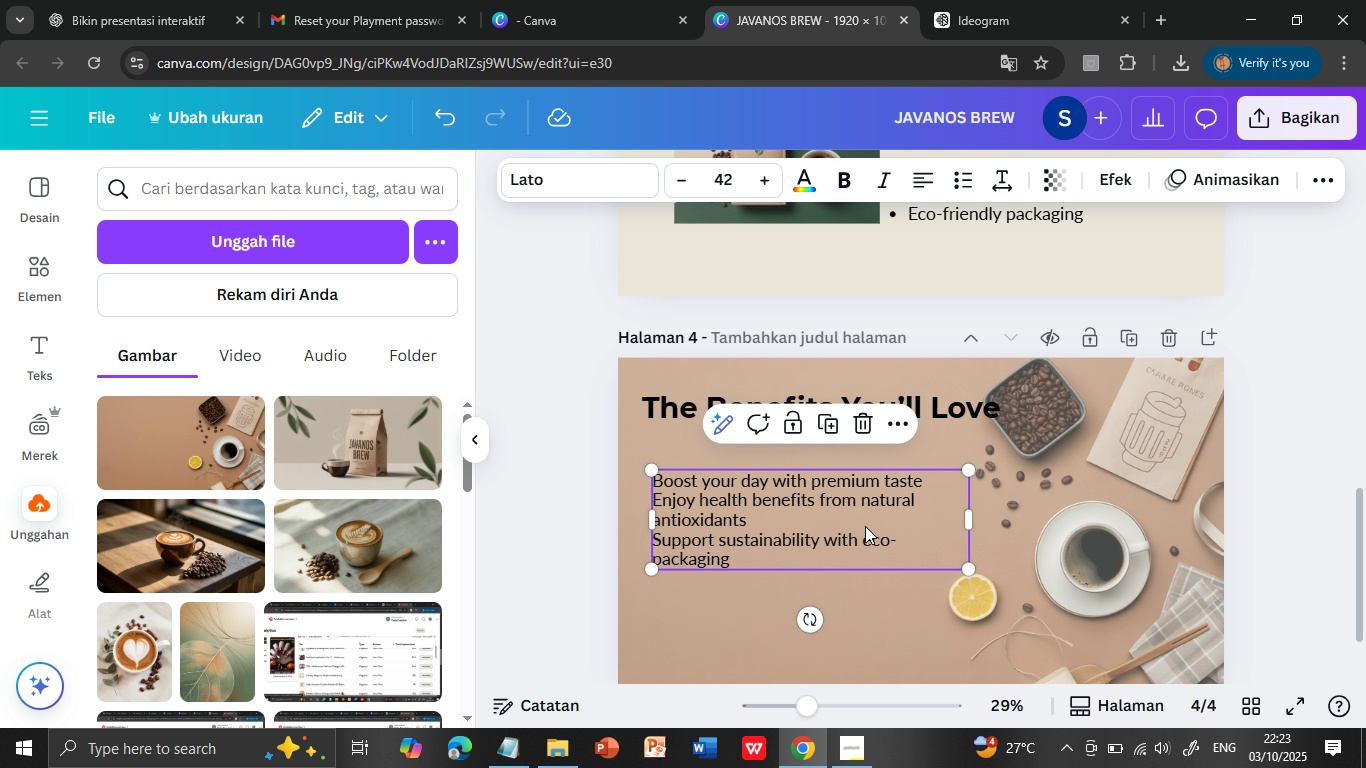 
left_click_drag(start_coordinate=[863, 518], to_coordinate=[894, 518])
 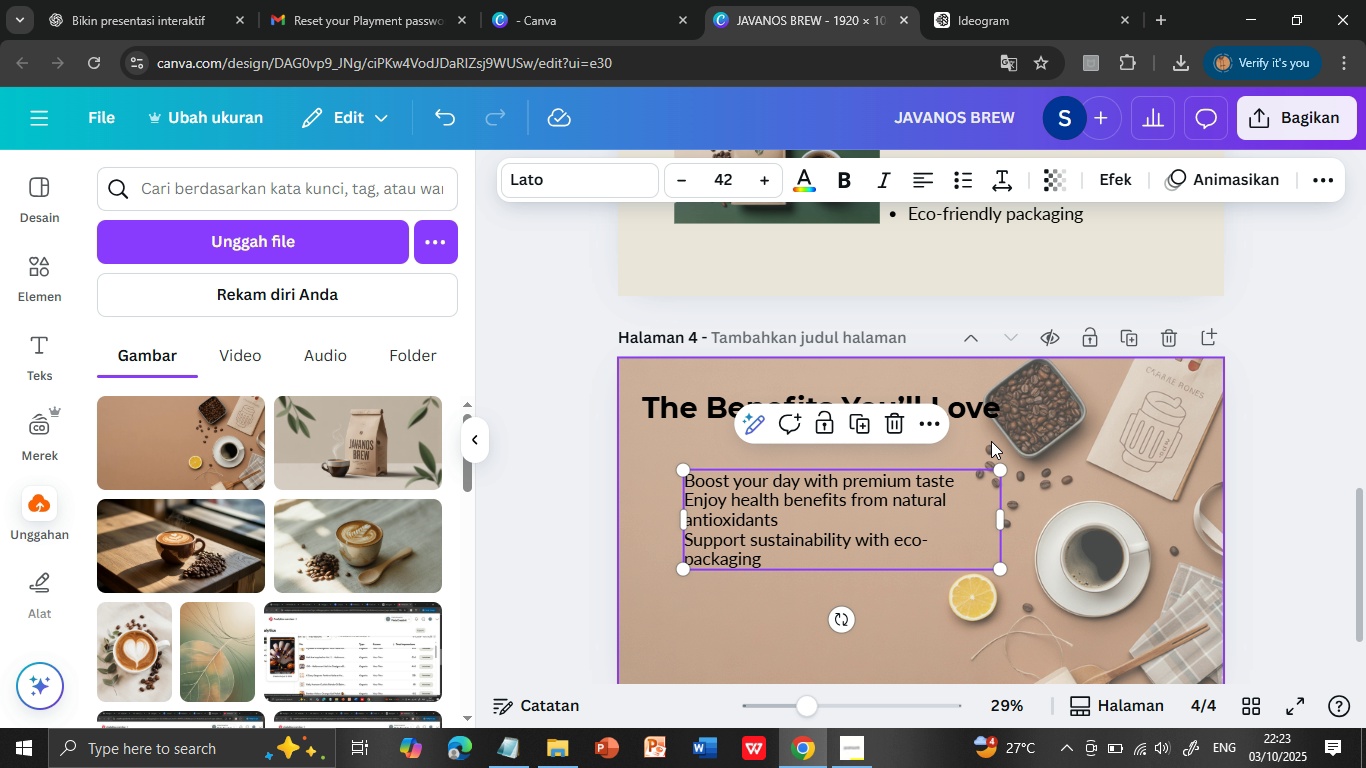 
left_click([991, 441])
 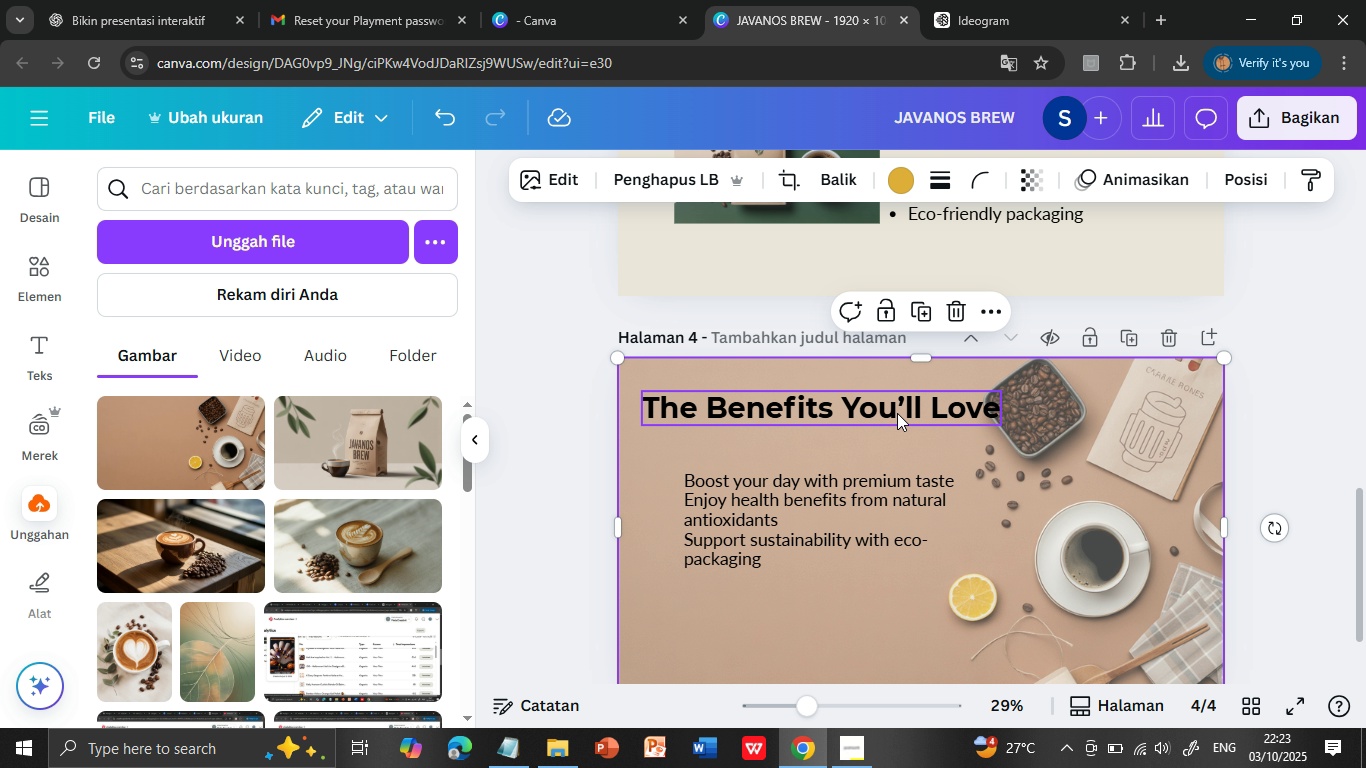 
left_click_drag(start_coordinate=[897, 413], to_coordinate=[931, 425])
 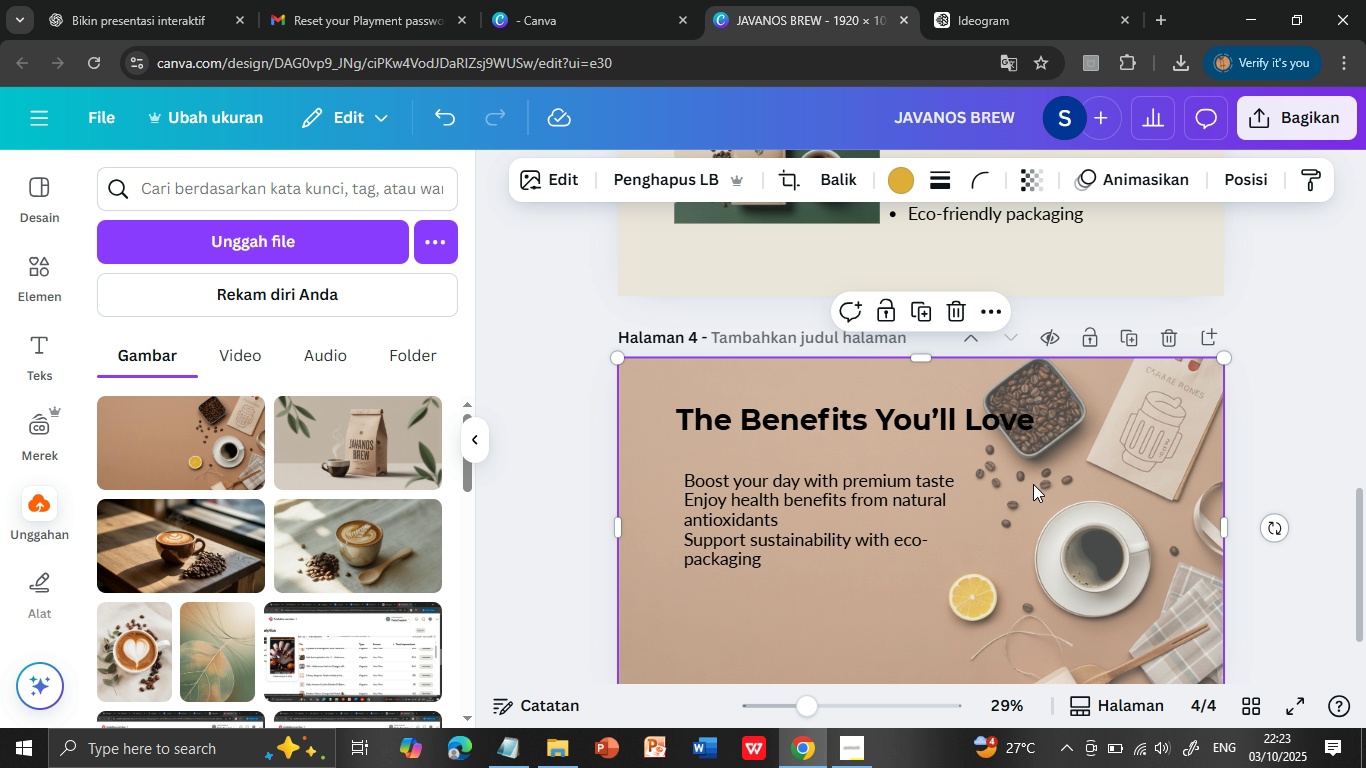 
left_click([1033, 484])
 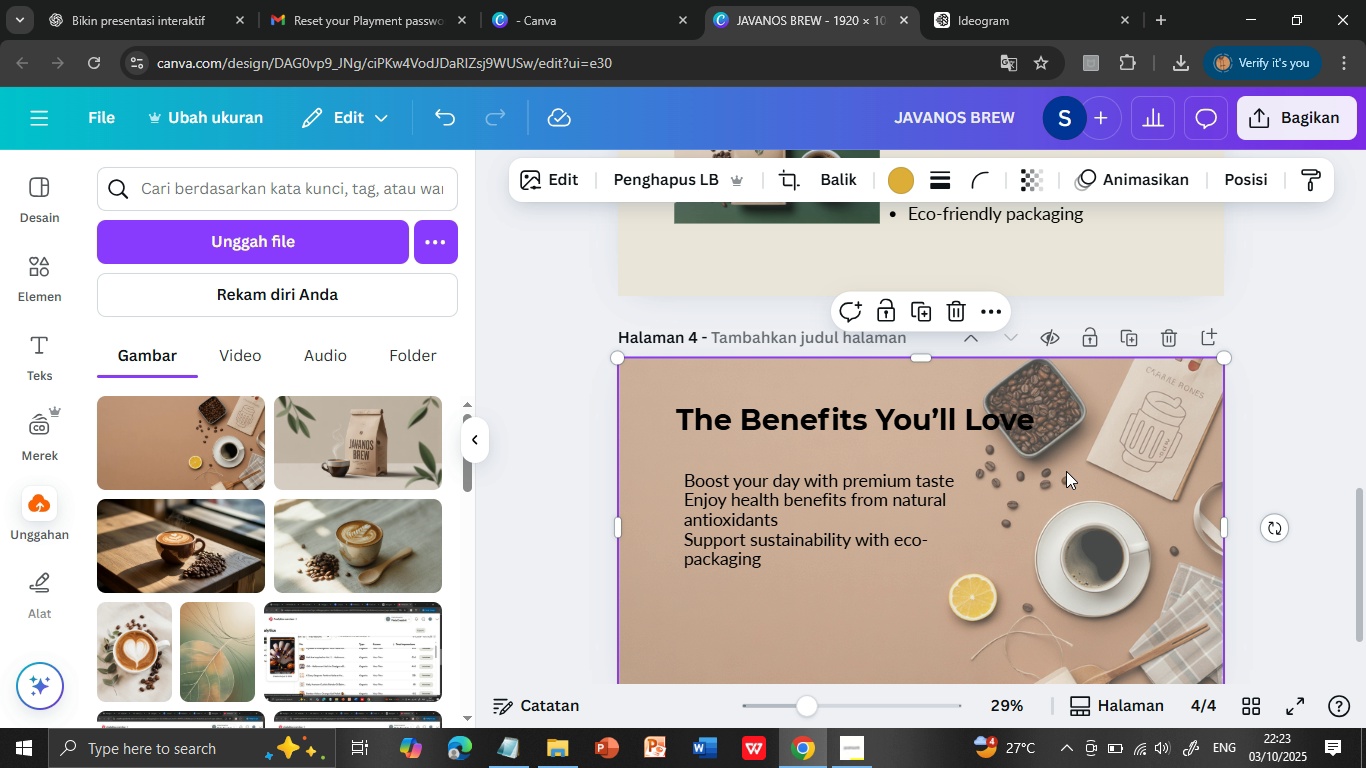 
left_click([1072, 464])
 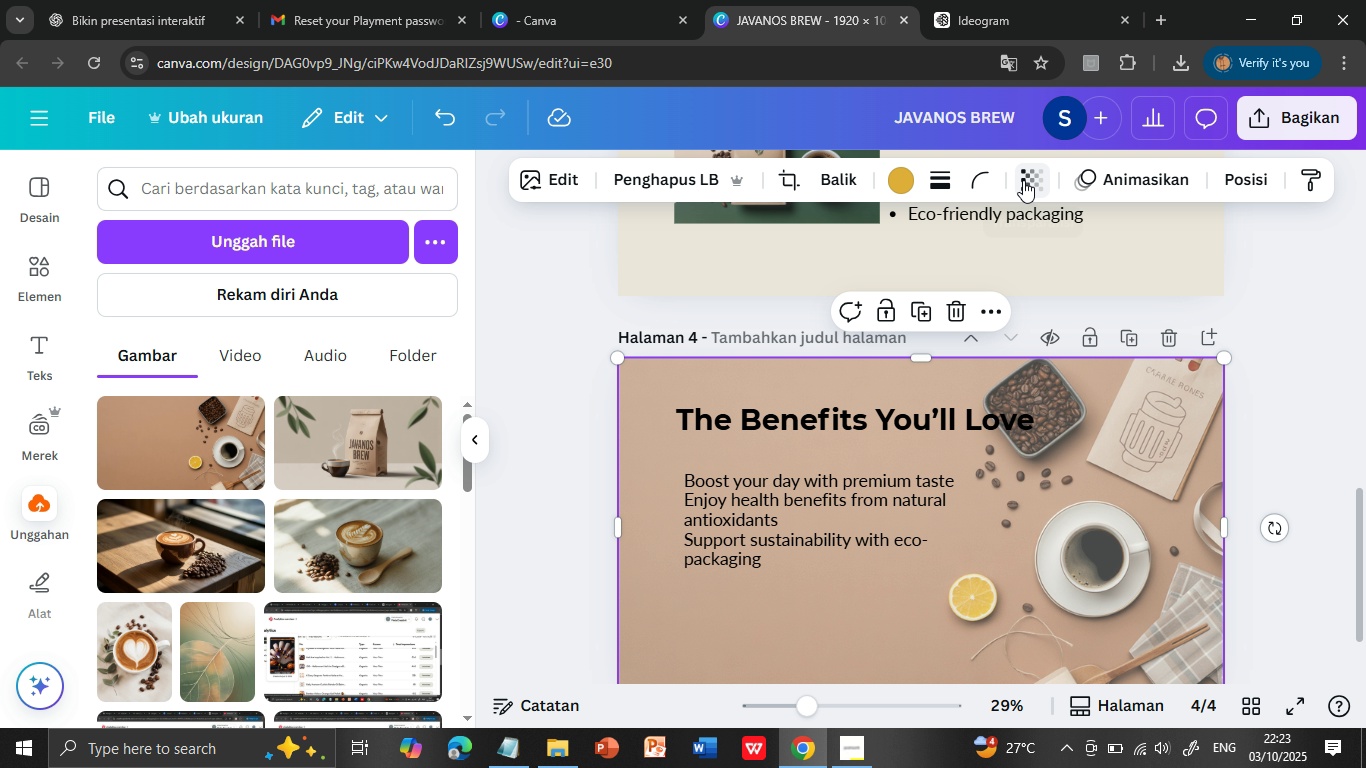 
left_click([1023, 180])
 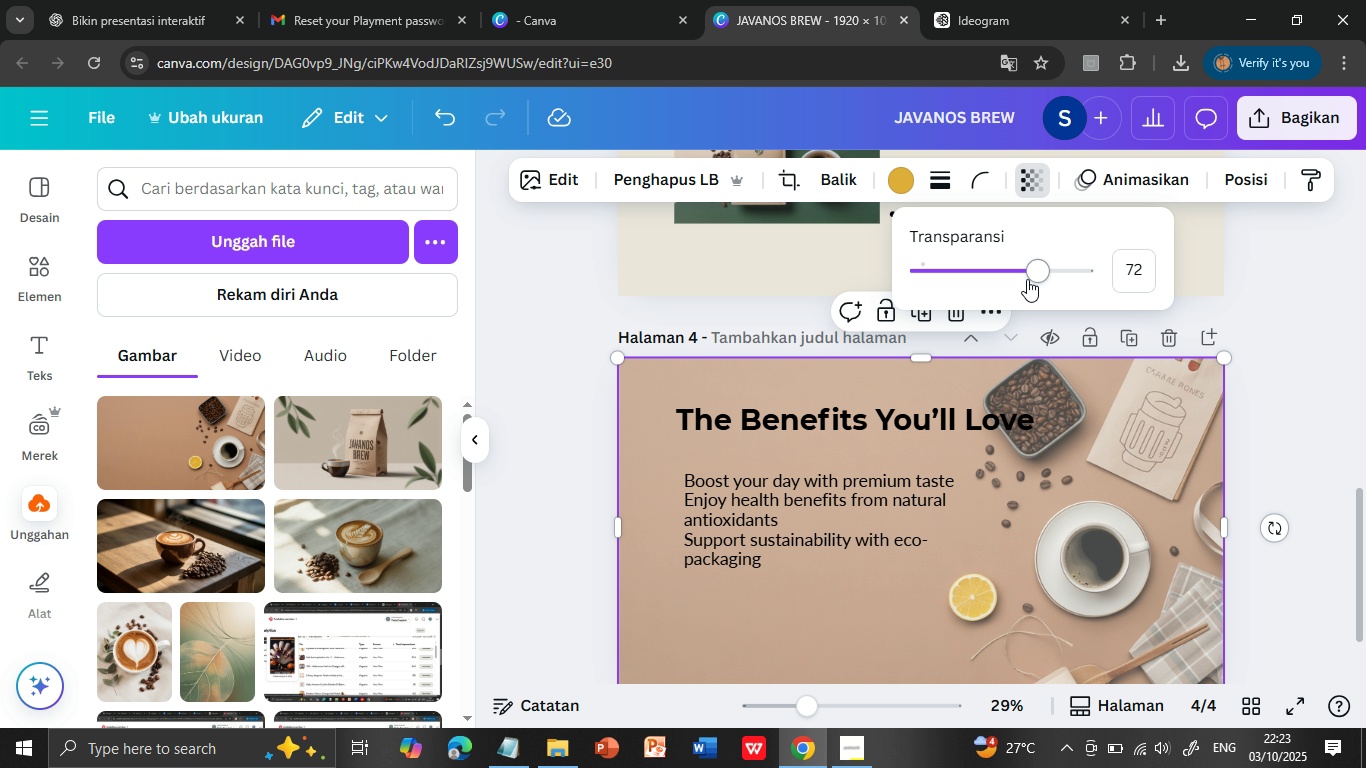 
left_click_drag(start_coordinate=[1027, 275], to_coordinate=[1011, 276])
 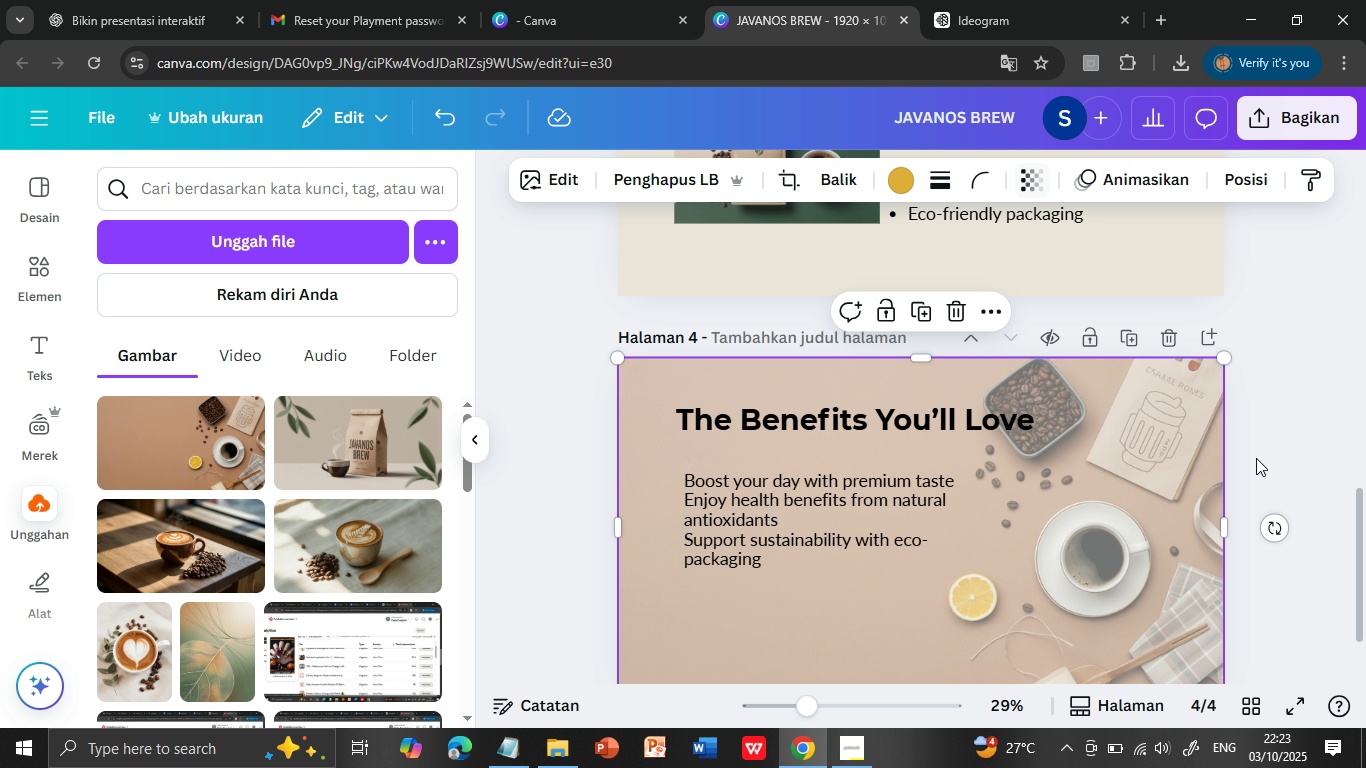 
left_click([1256, 458])
 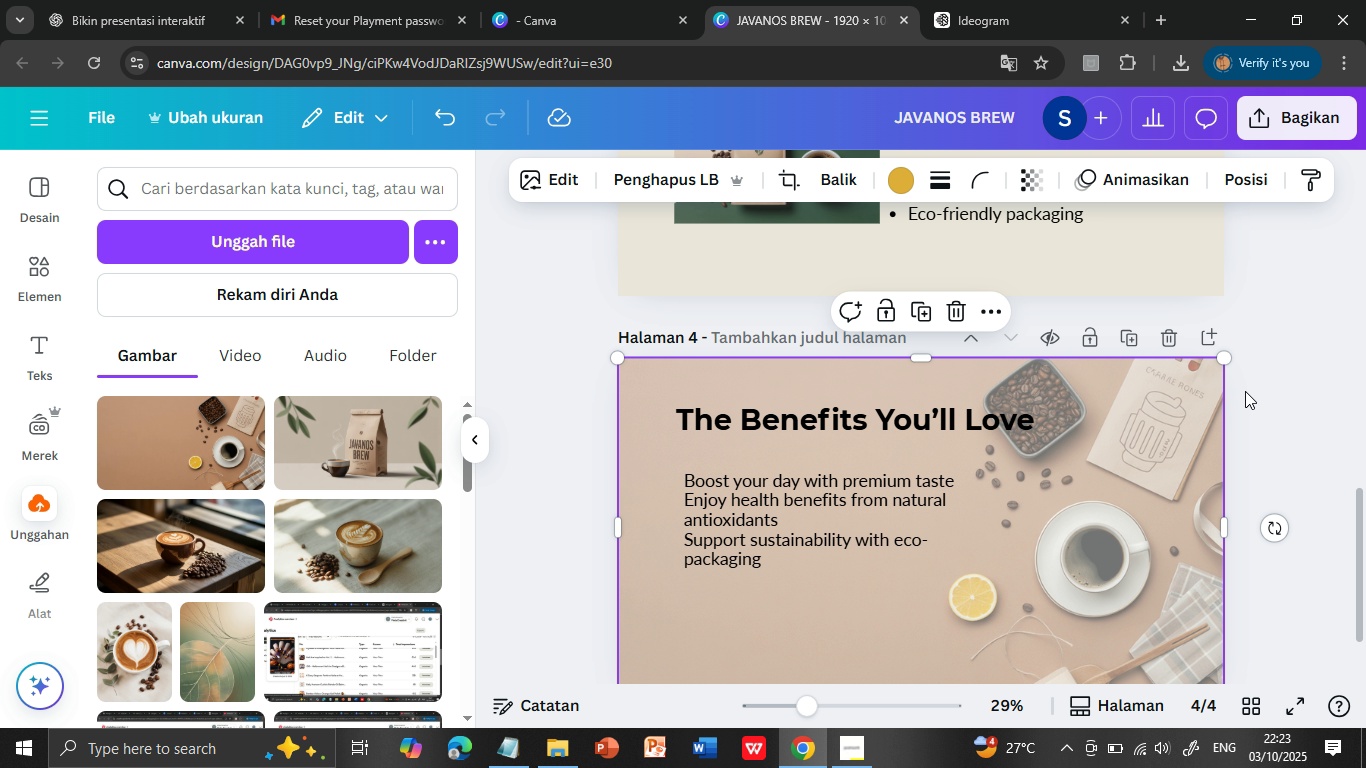 
scroll: coordinate [1245, 391], scroll_direction: down, amount: 1.0
 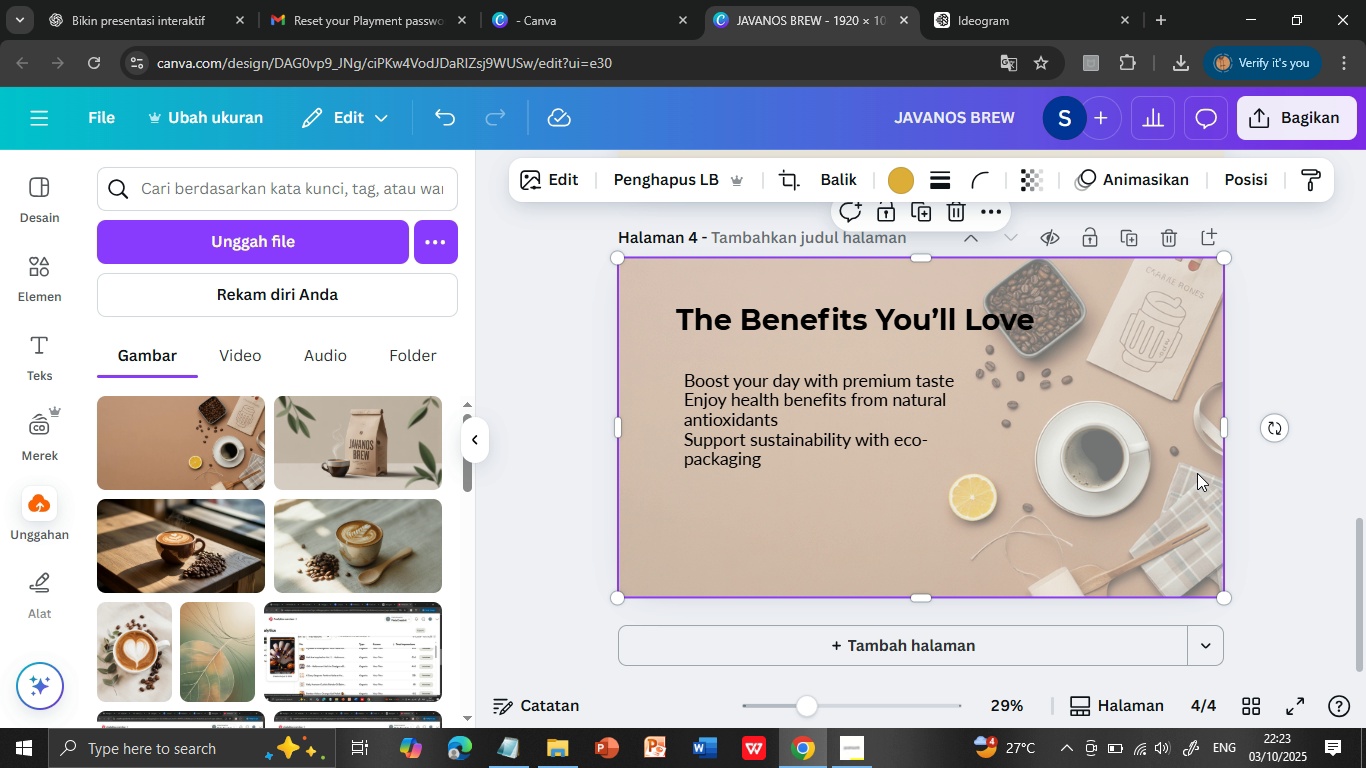 
scroll: coordinate [1197, 473], scroll_direction: up, amount: 3.0
 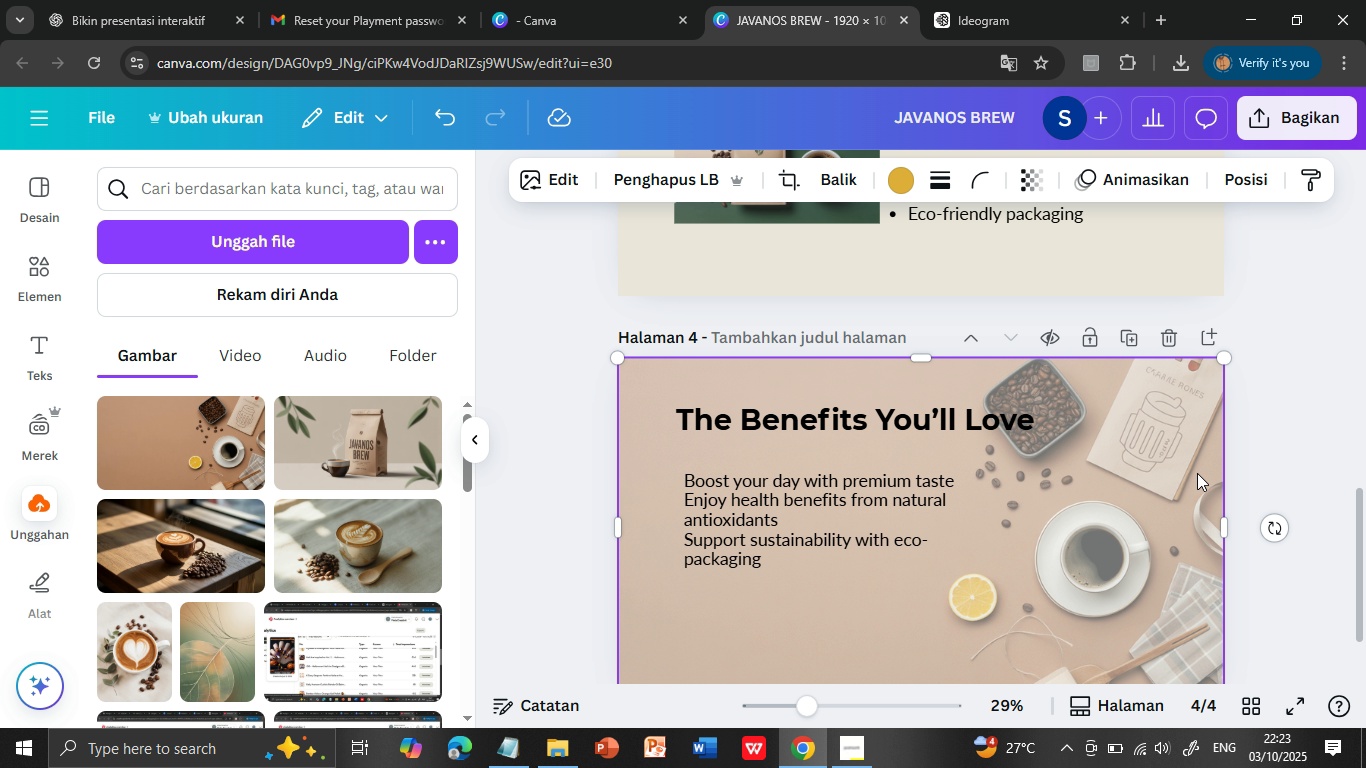 
scroll: coordinate [1199, 471], scroll_direction: down, amount: 3.0
 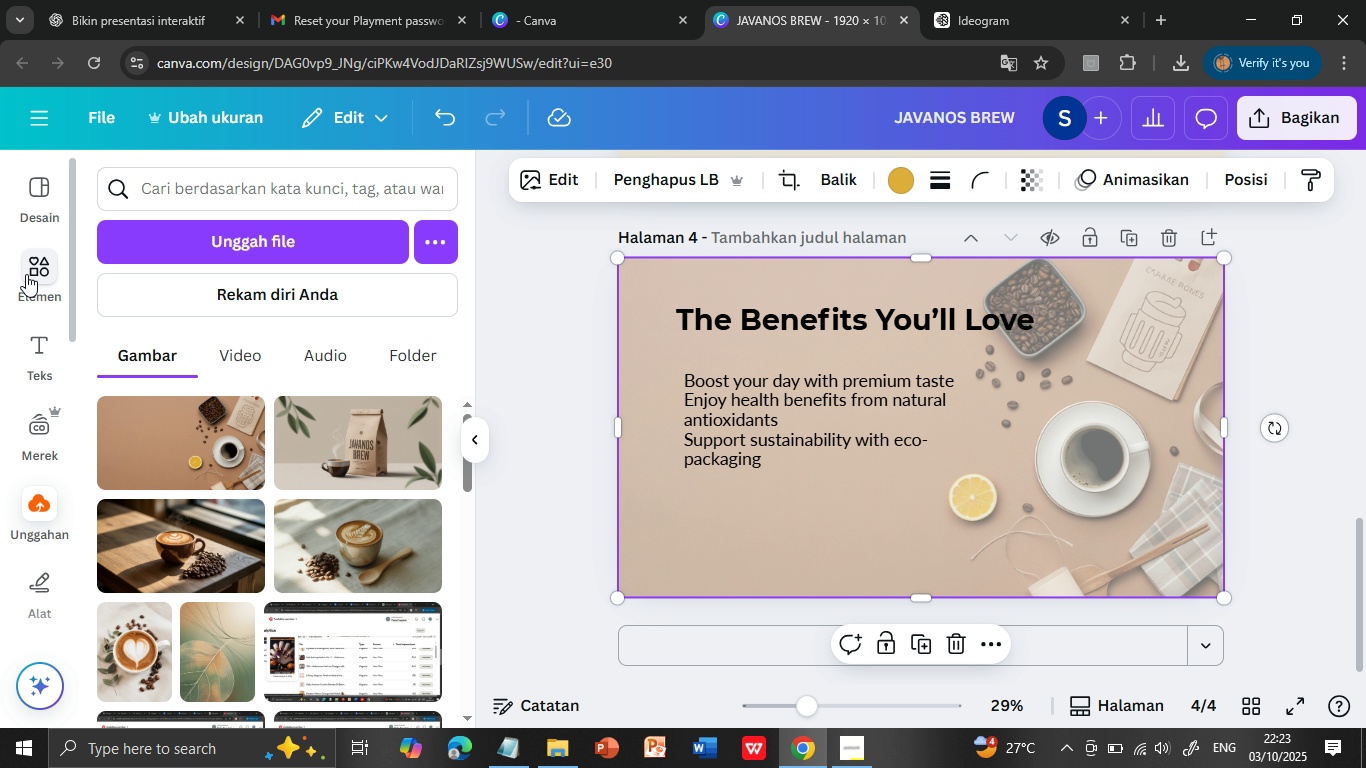 
left_click([26, 274])
 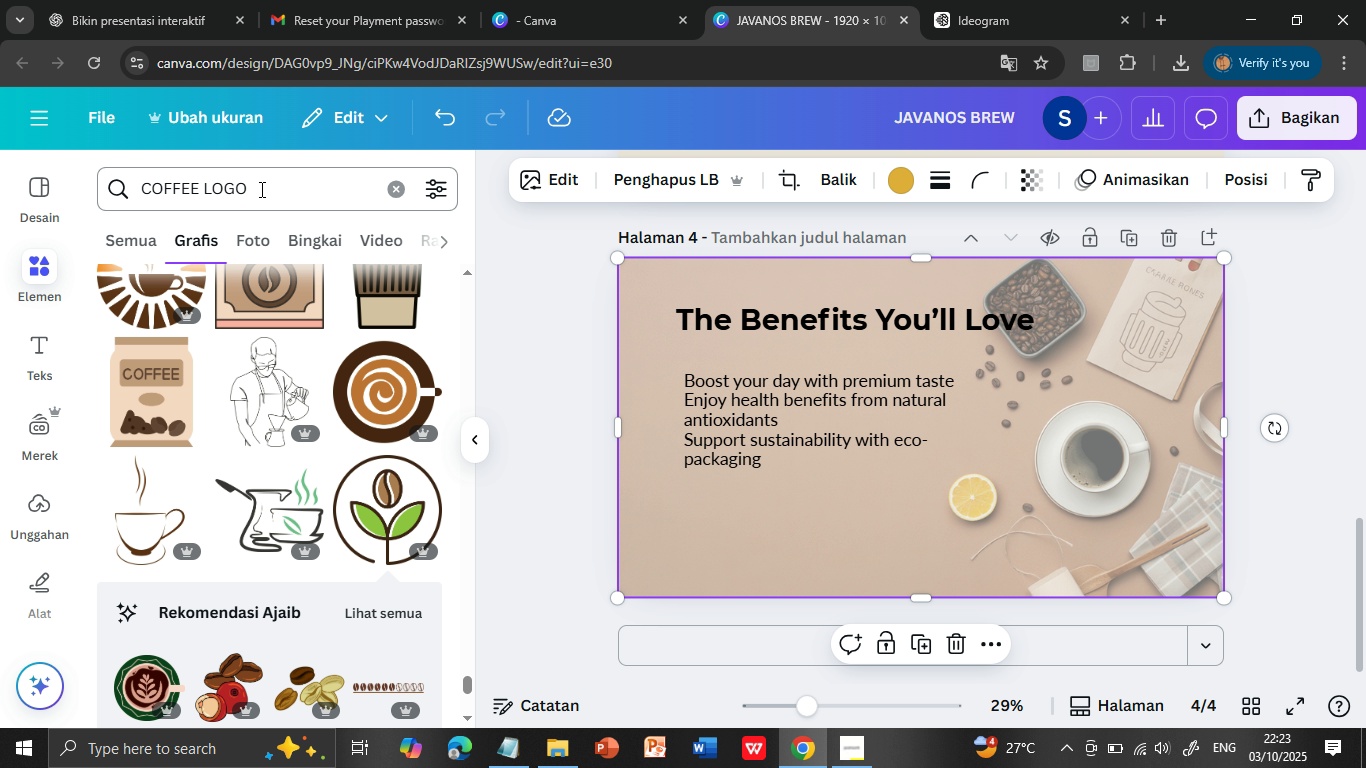 
double_click([260, 189])
 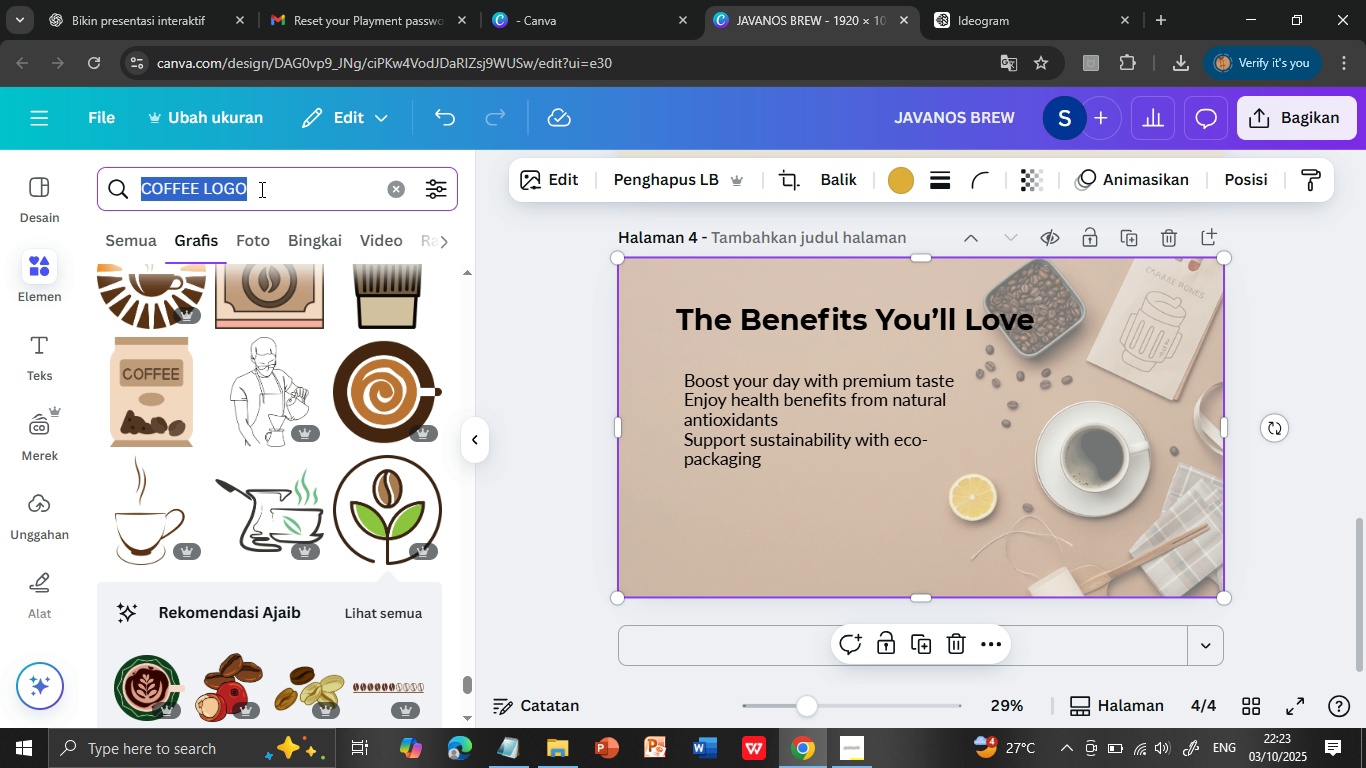 
triple_click([260, 189])
 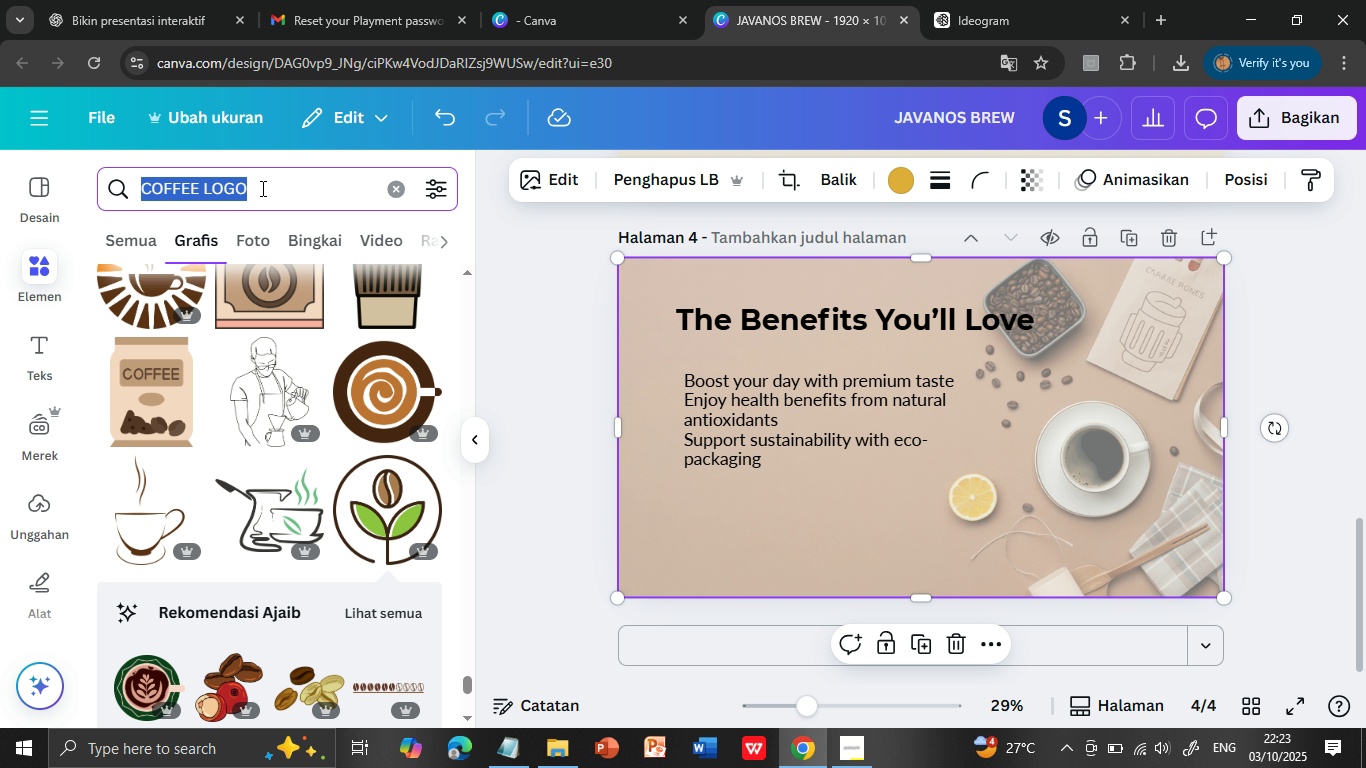 
wait(10.81)
 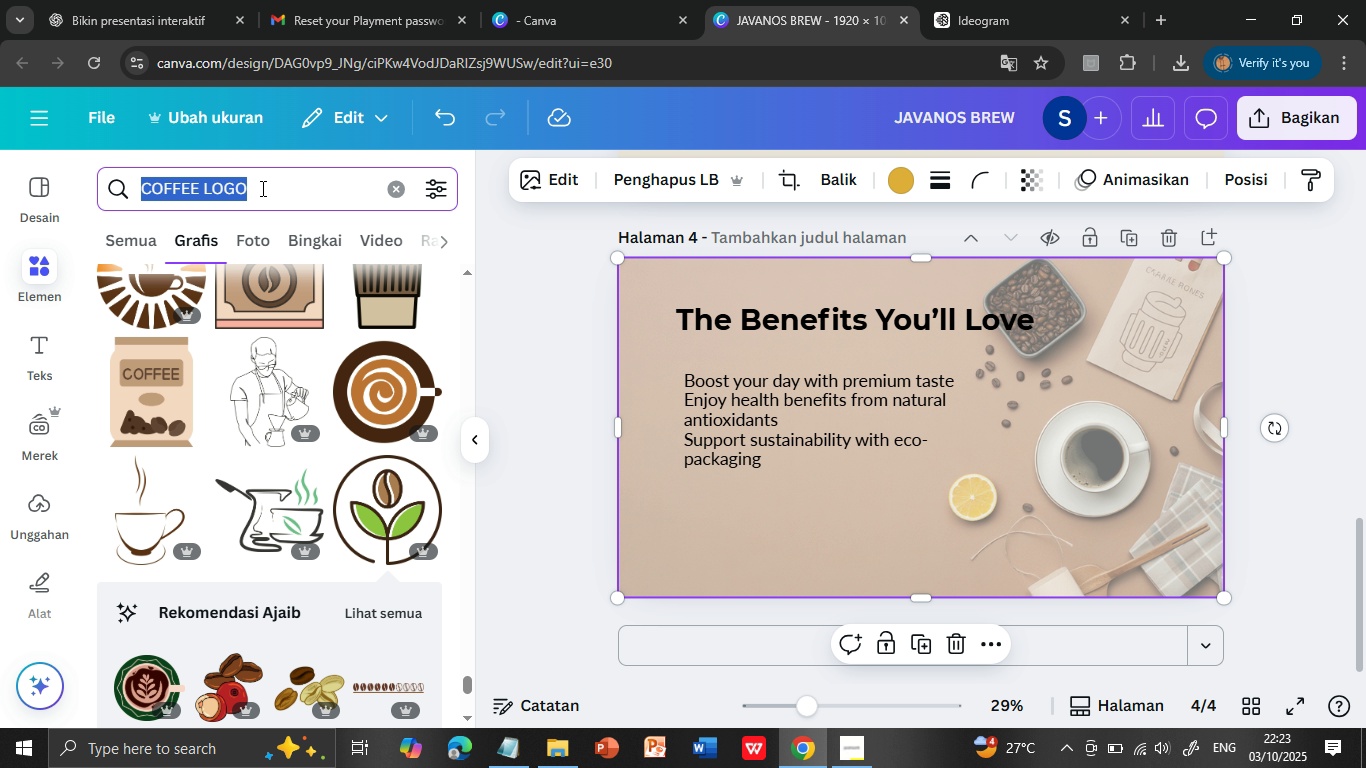 
type(LOGB OOST)
 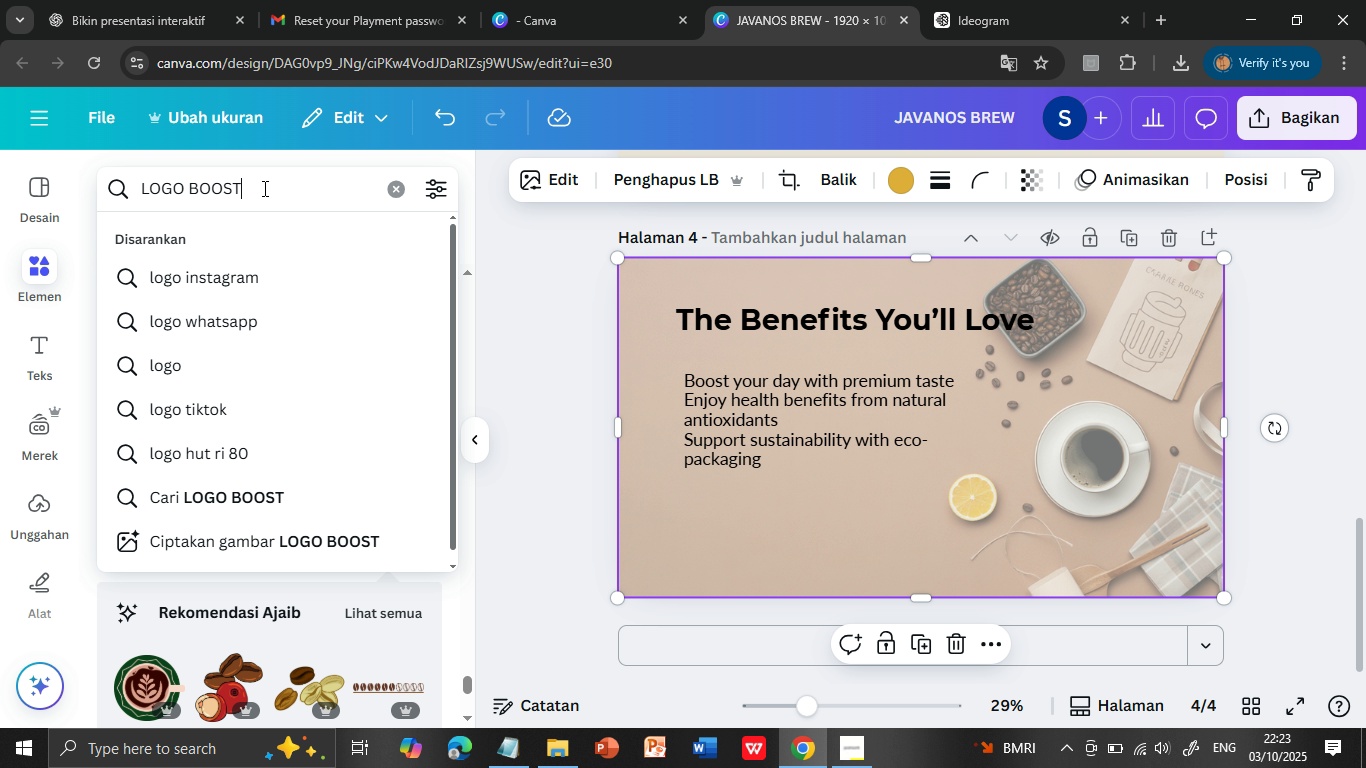 
key(Enter)
 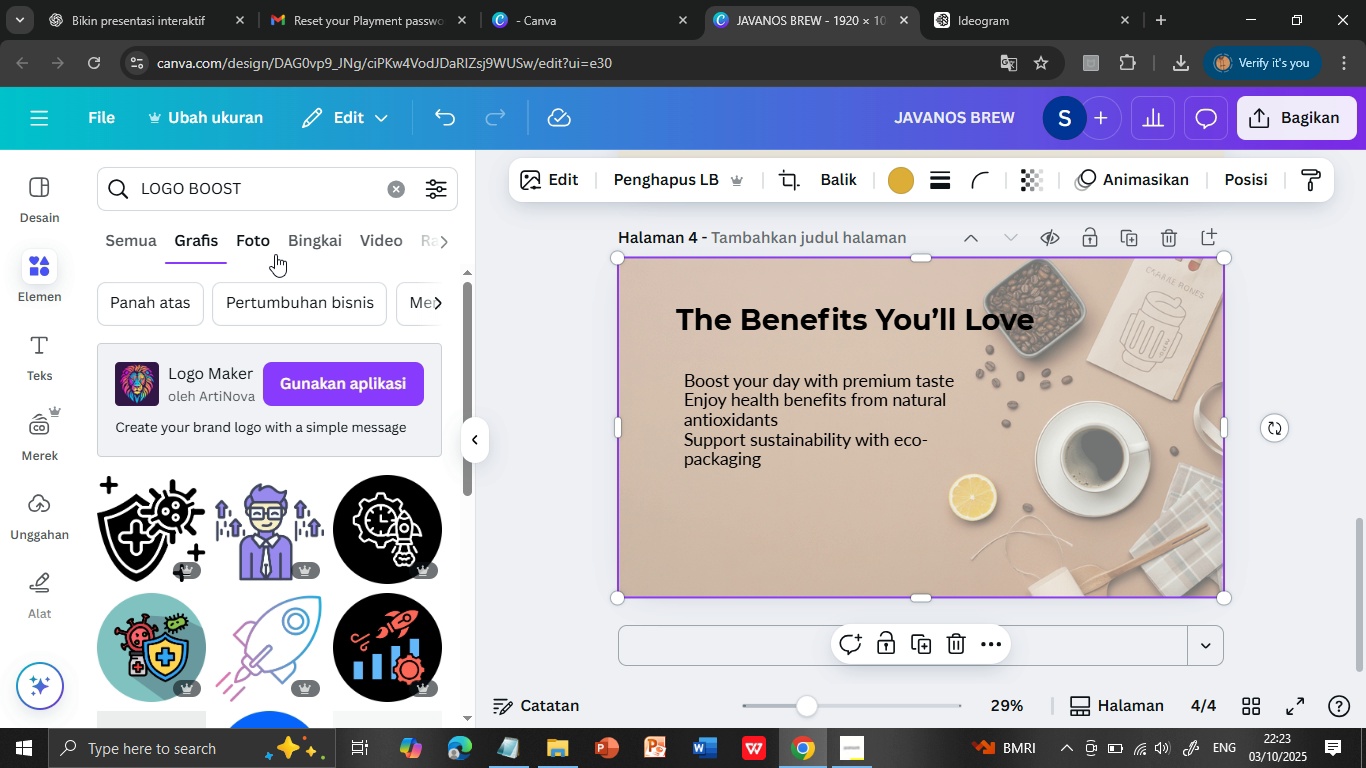 
wait(6.07)
 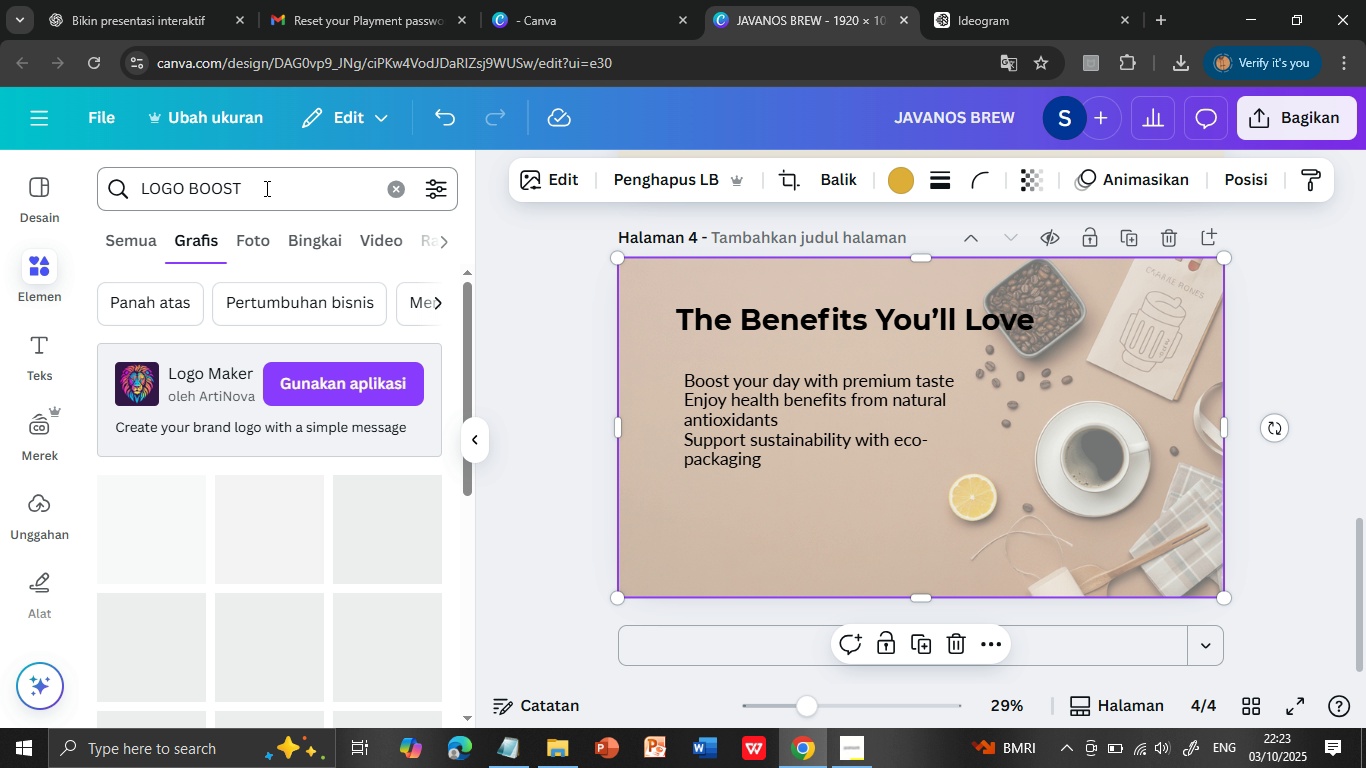 
double_click([257, 183])
 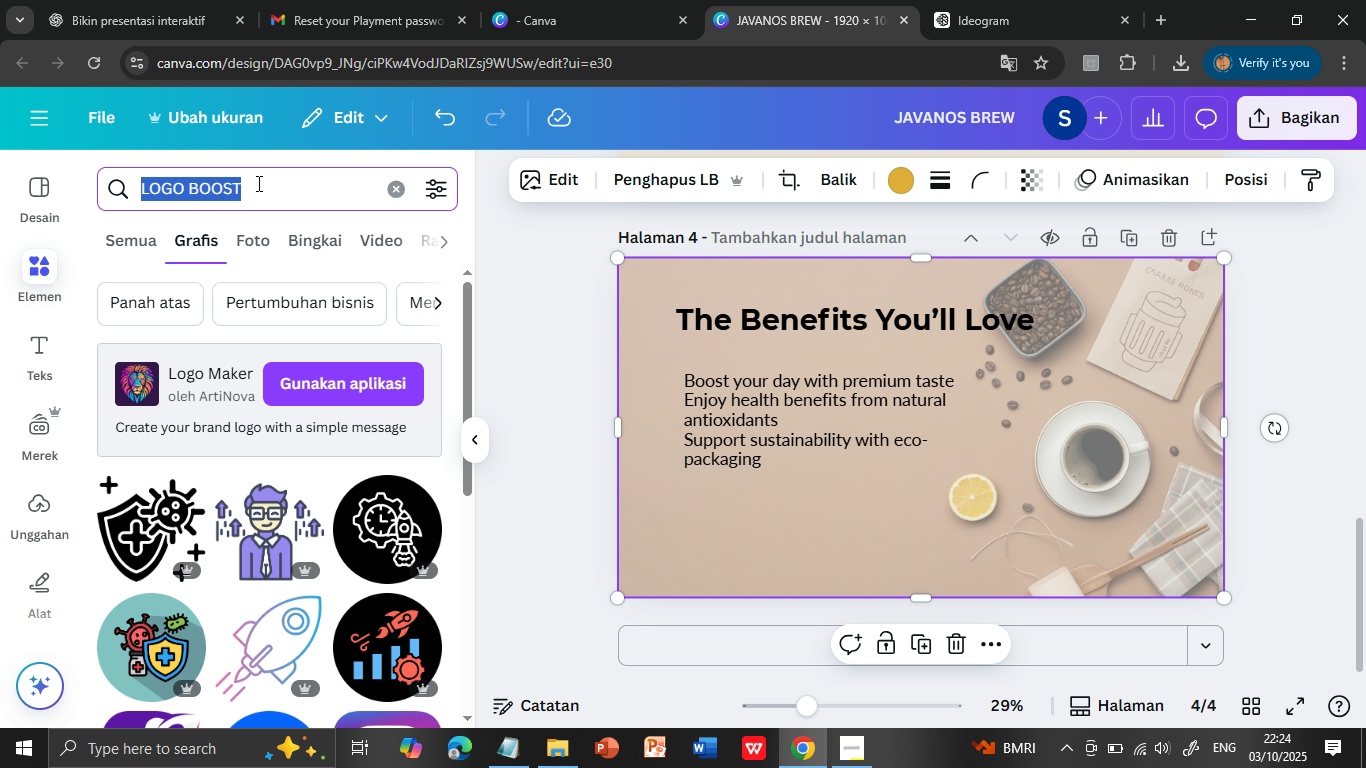 
triple_click([257, 183])
 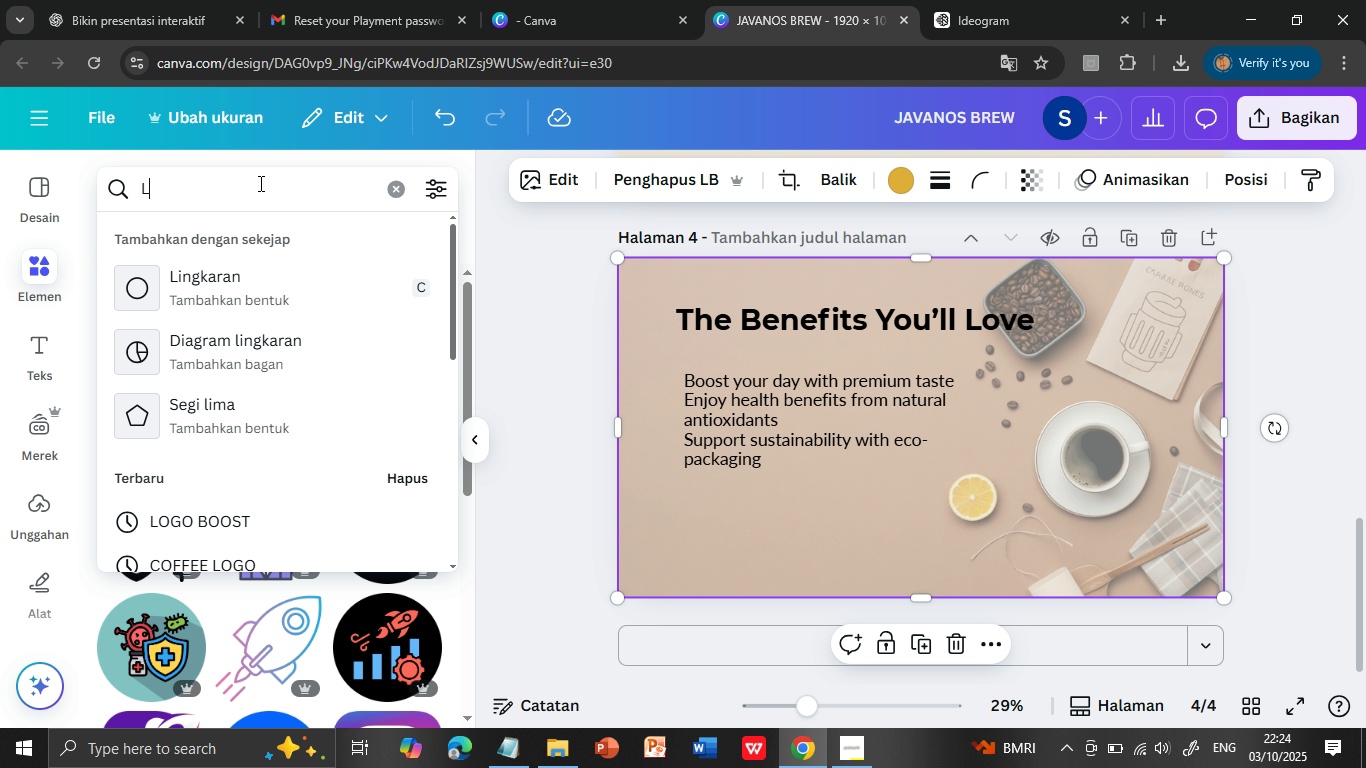 
type(LOGO )
 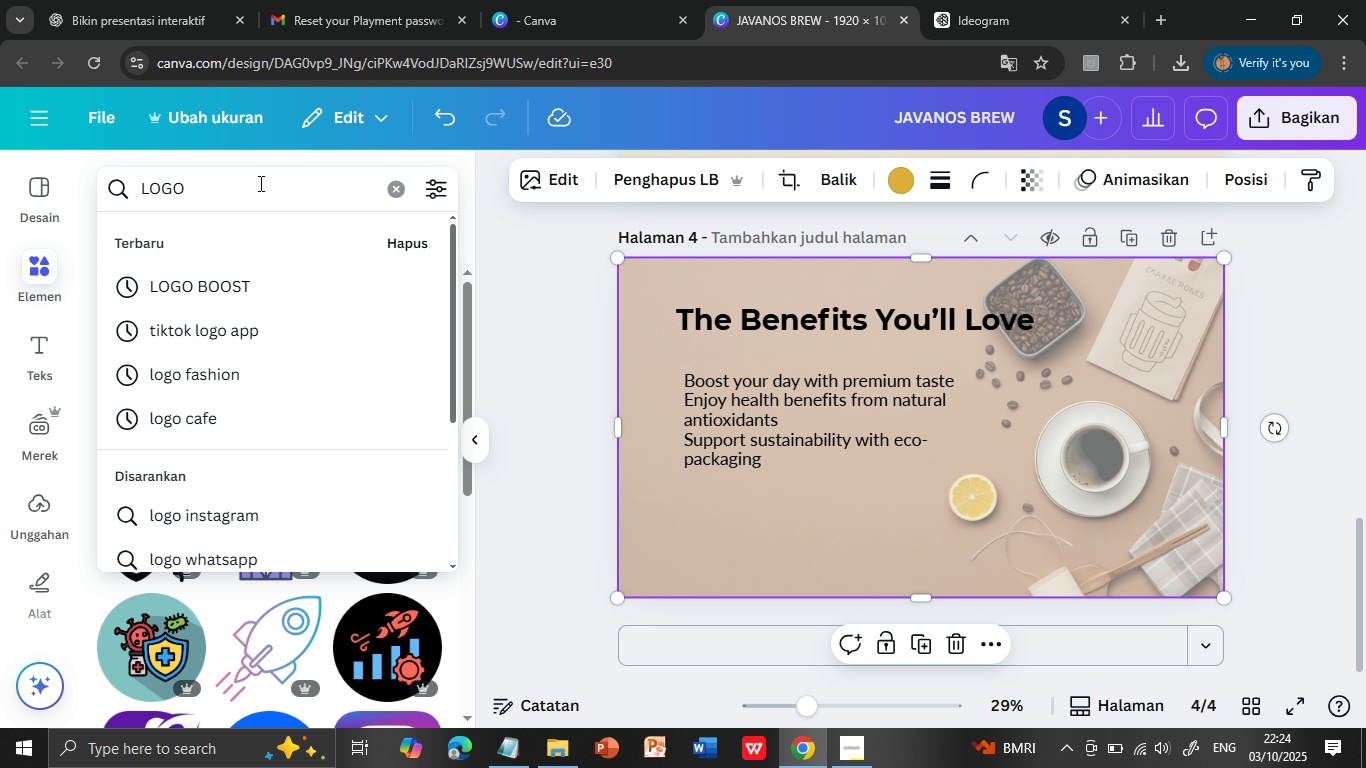 
type(TENAA)
 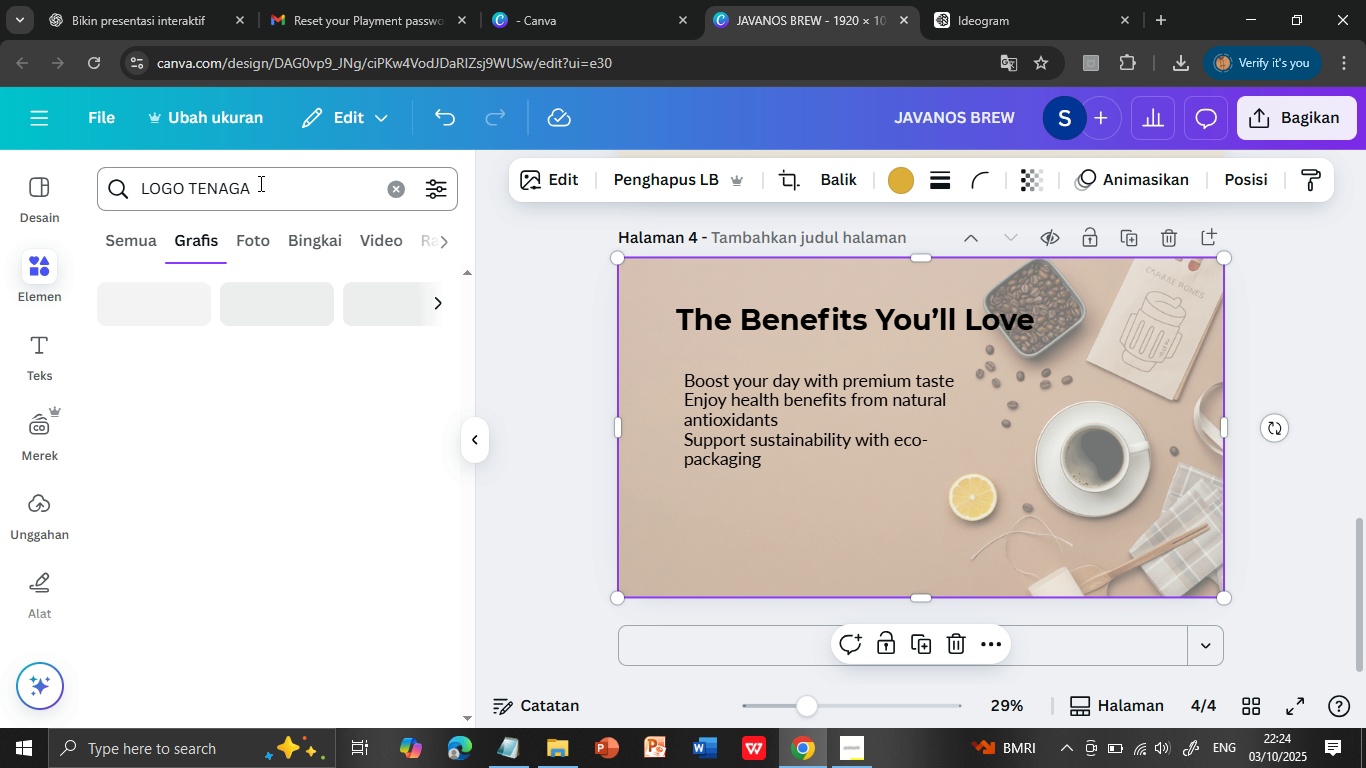 
hold_key(key=G, duration=23.78)
 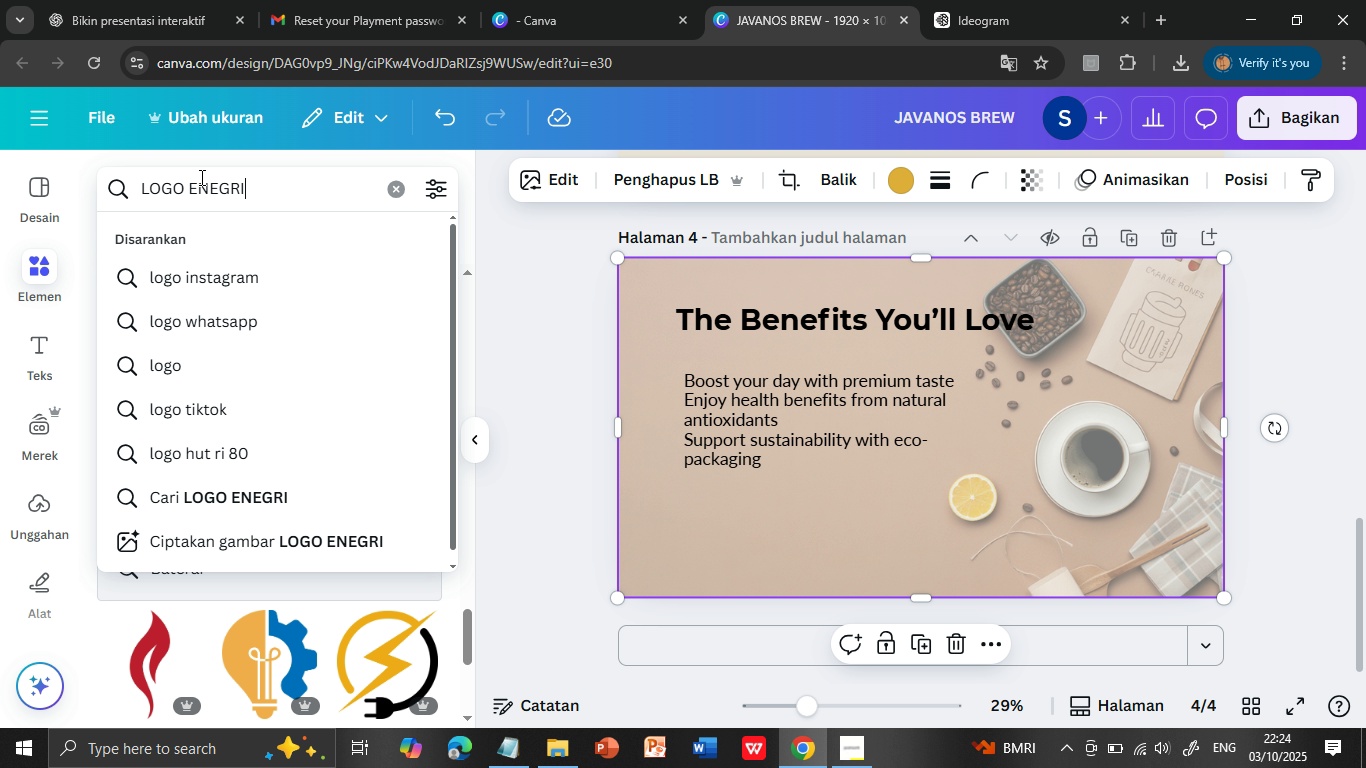 
key(Enter)
 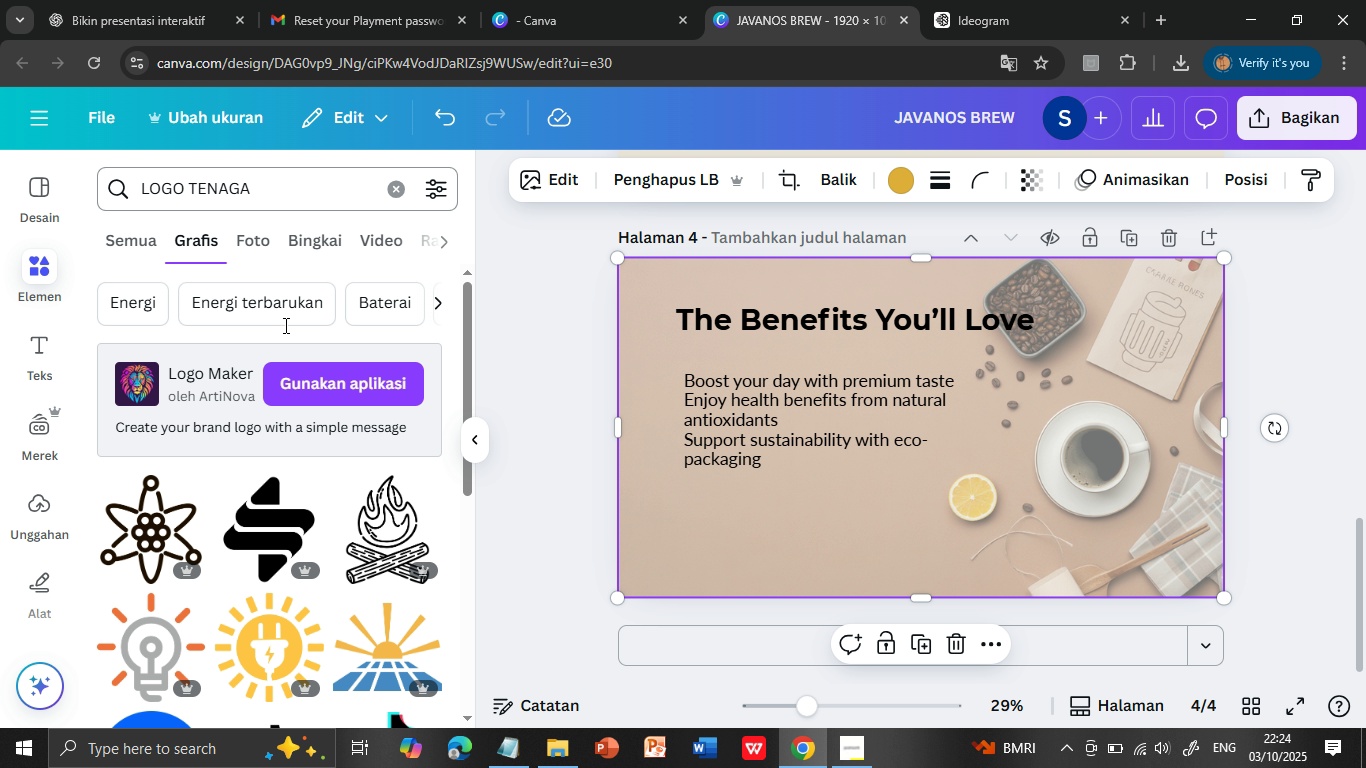 
scroll: coordinate [293, 535], scroll_direction: down, amount: 13.0
 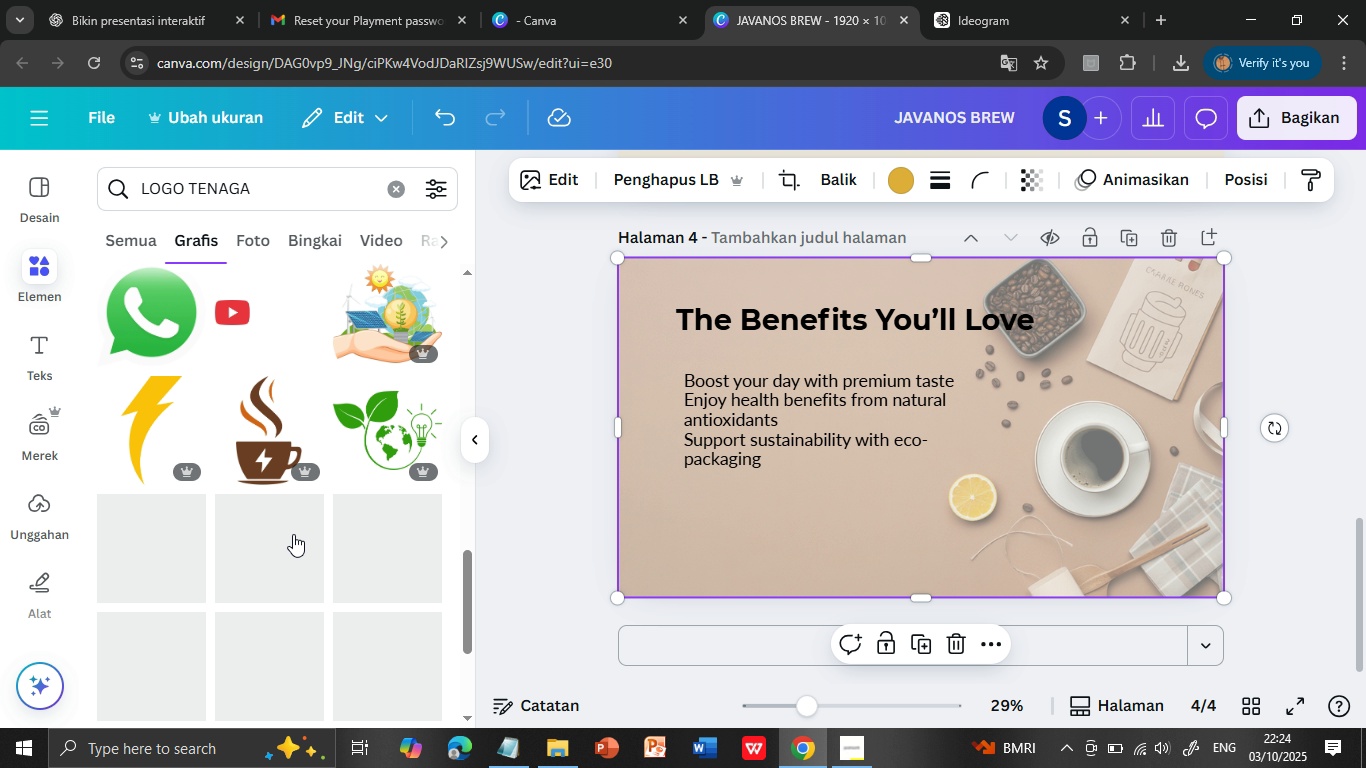 
scroll: coordinate [293, 534], scroll_direction: up, amount: 1.0
 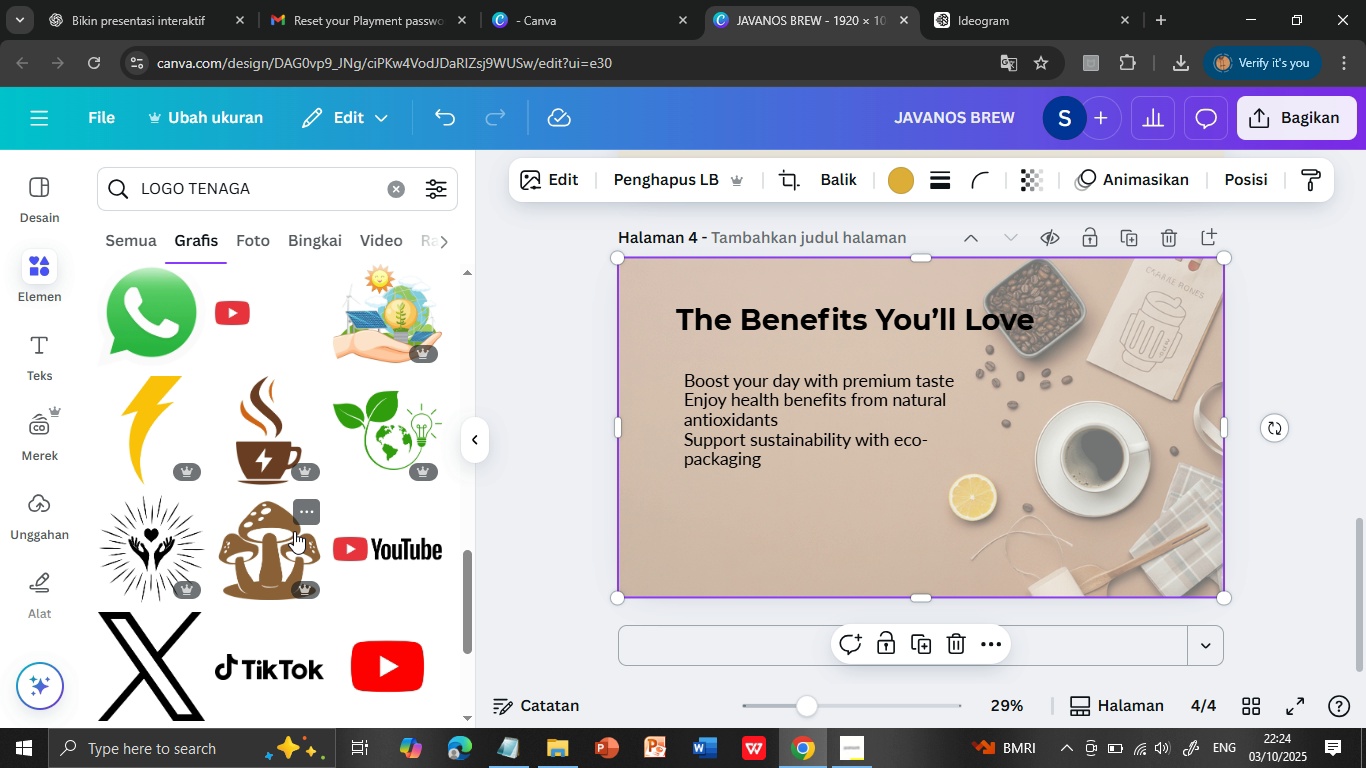 
scroll: coordinate [292, 522], scroll_direction: down, amount: 12.0
 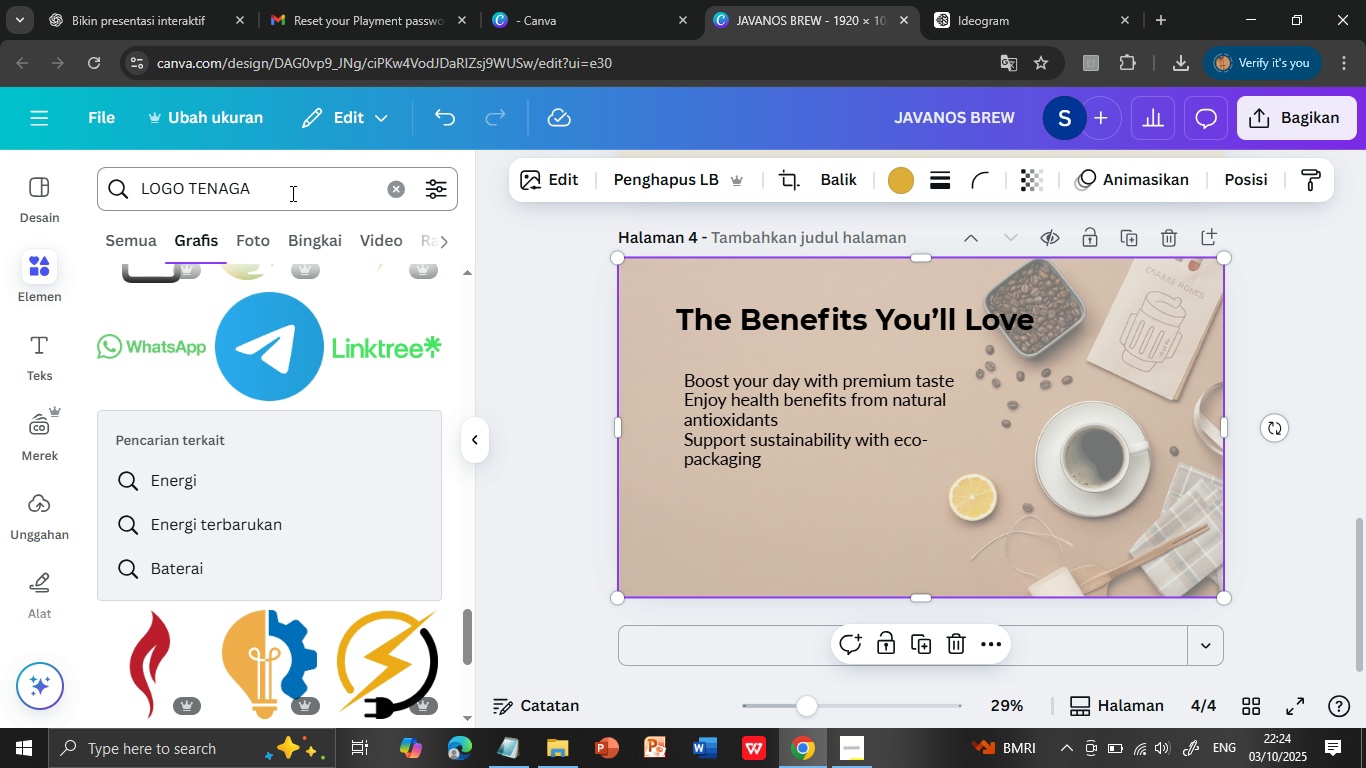 
left_click([286, 176])
 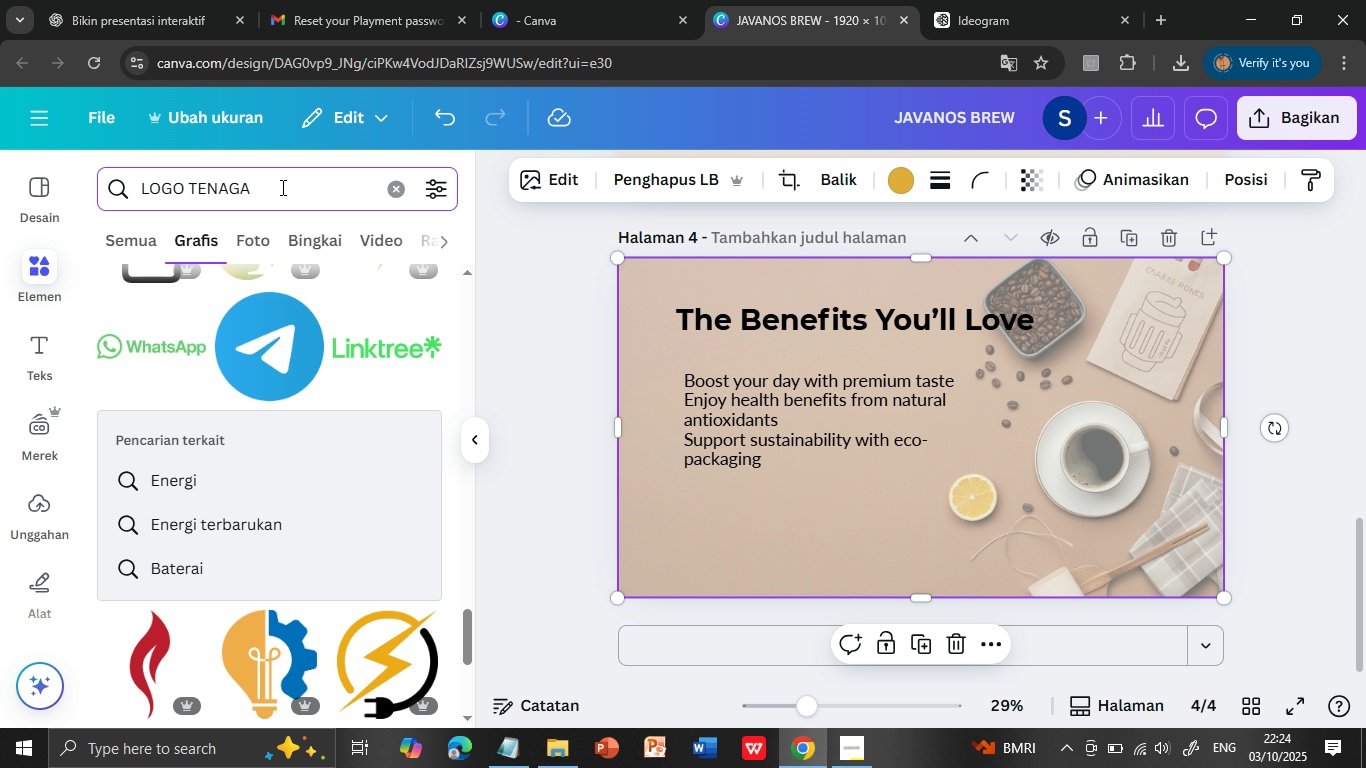 
left_click_drag(start_coordinate=[283, 187], to_coordinate=[192, 177])
 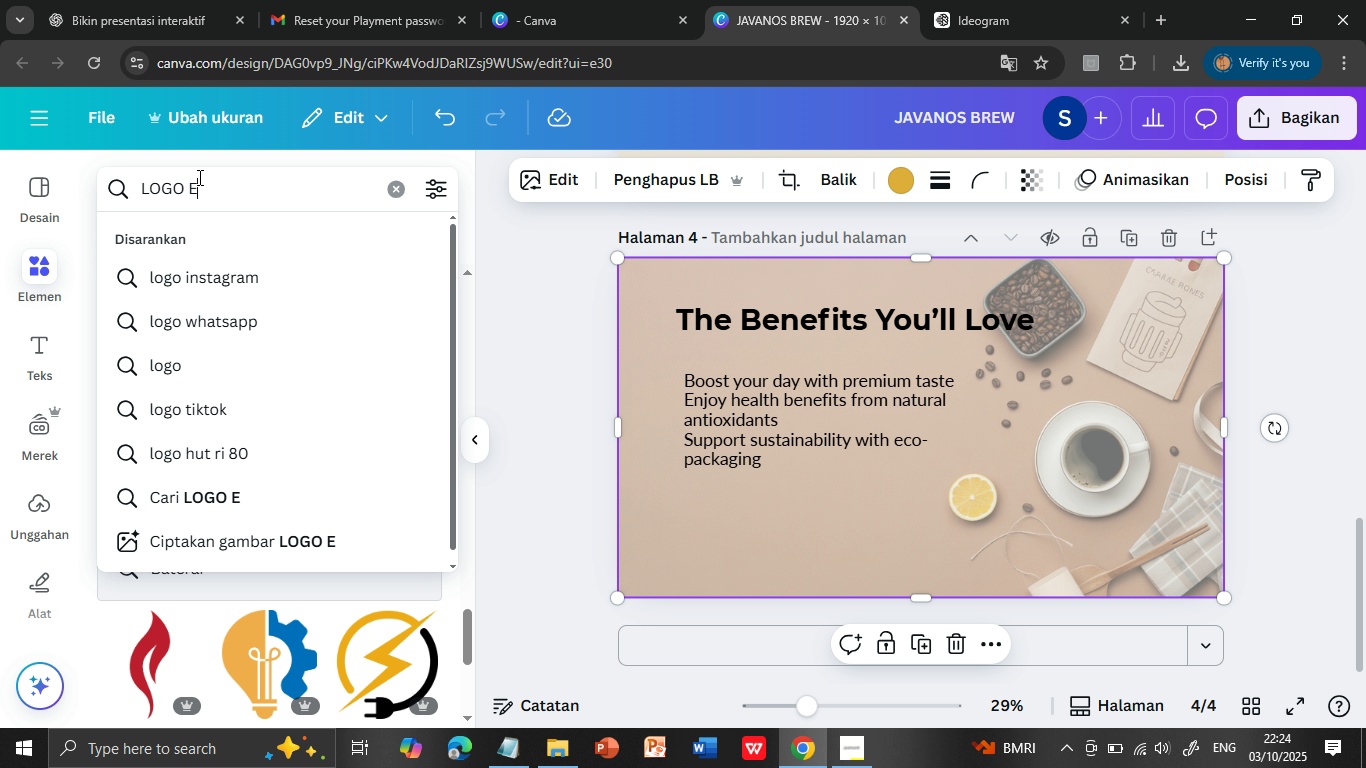 
type(ENERI)
key(Backspace)
key(Backspace)
type(ERG)
 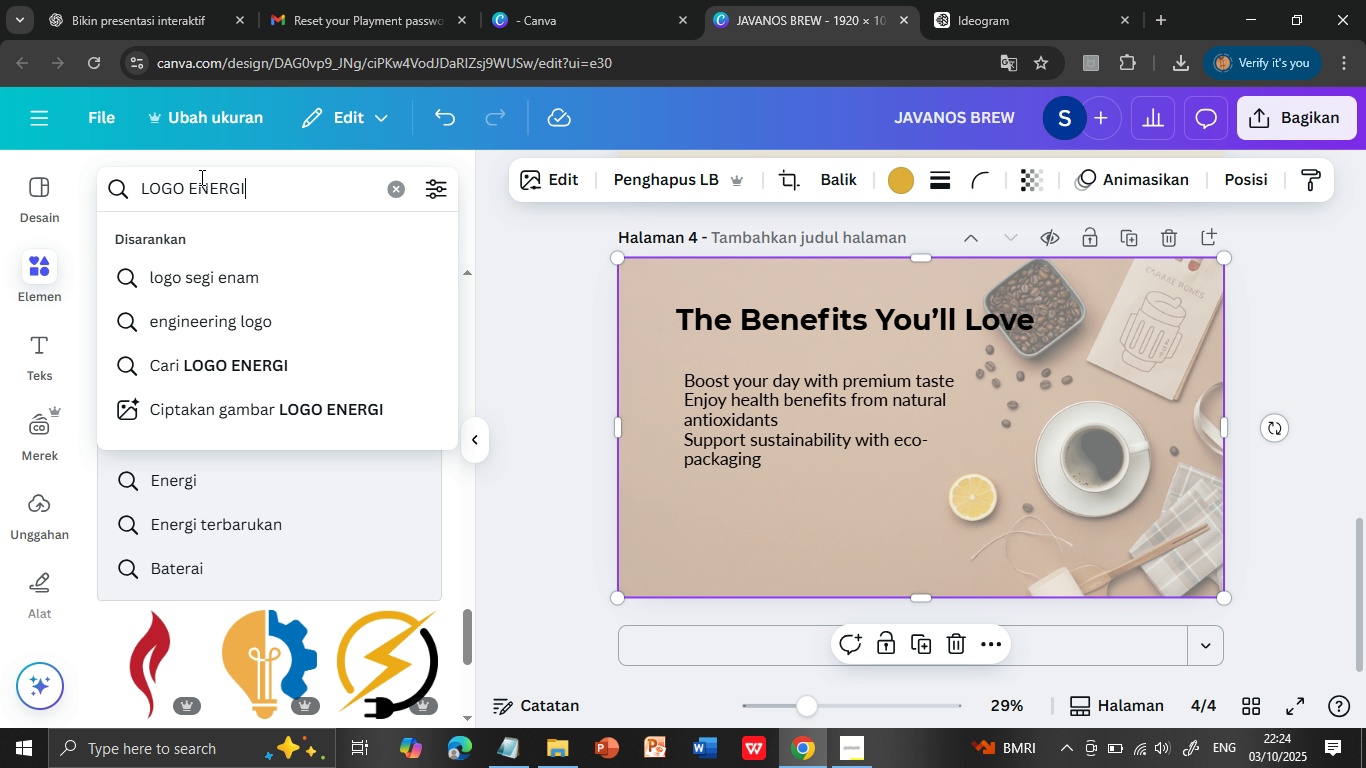 
hold_key(key=Backspace, duration=26.6)
 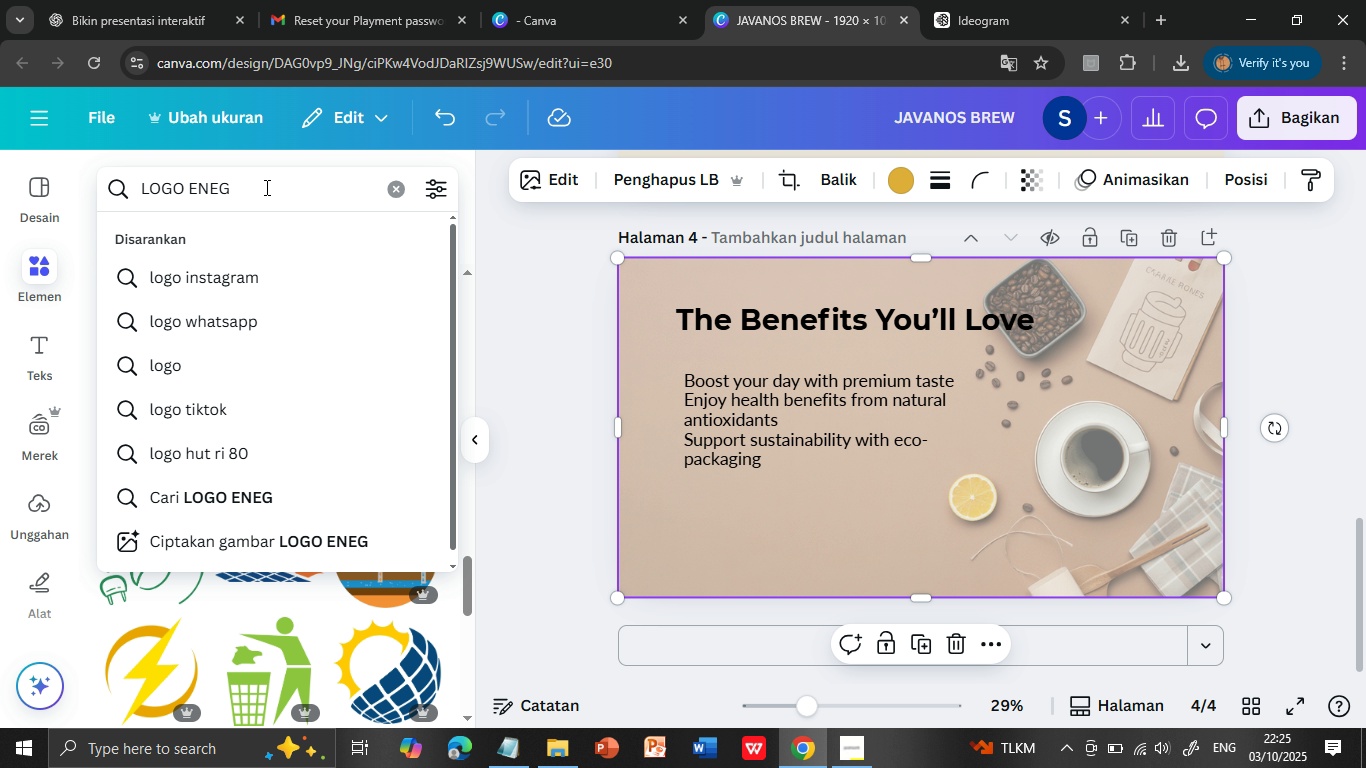 
hold_key(key=I, duration=0.34)
 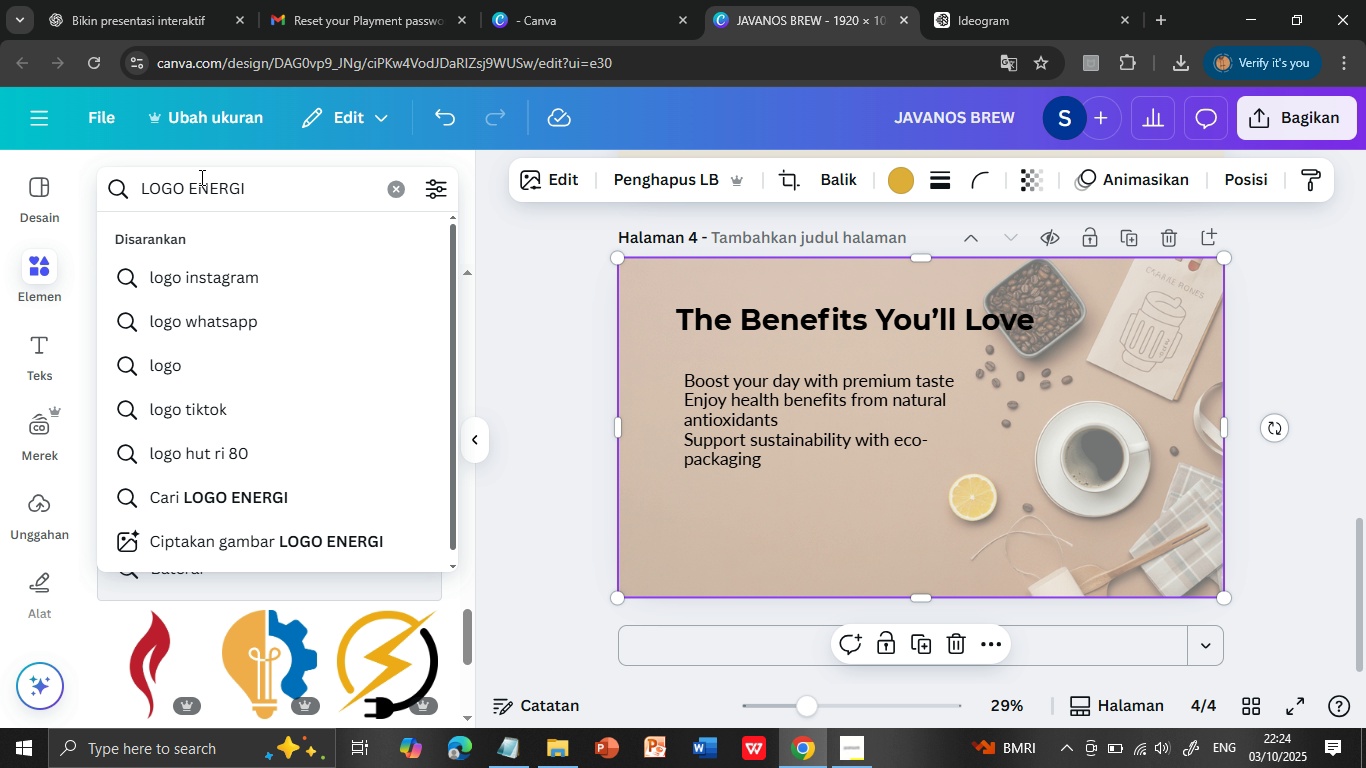 
key(Enter)
 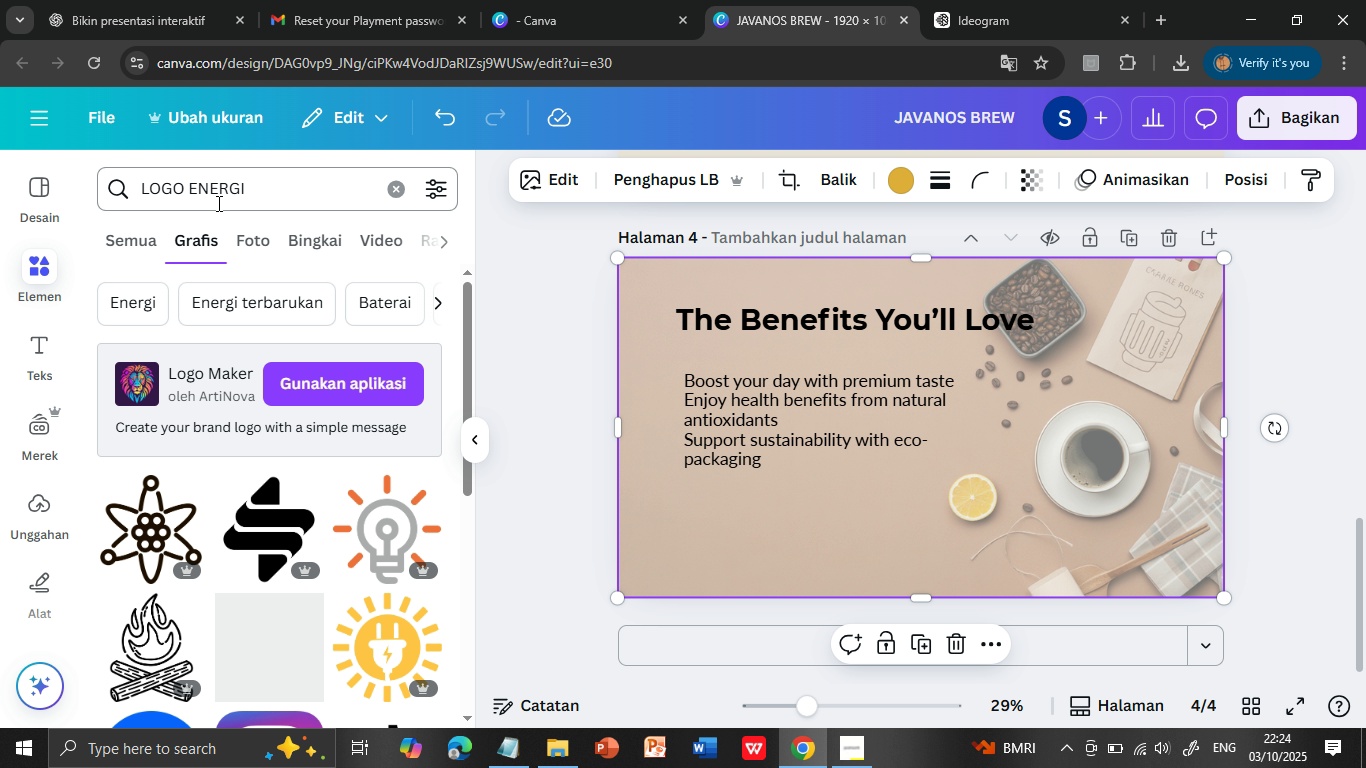 
scroll: coordinate [373, 506], scroll_direction: down, amount: 14.0
 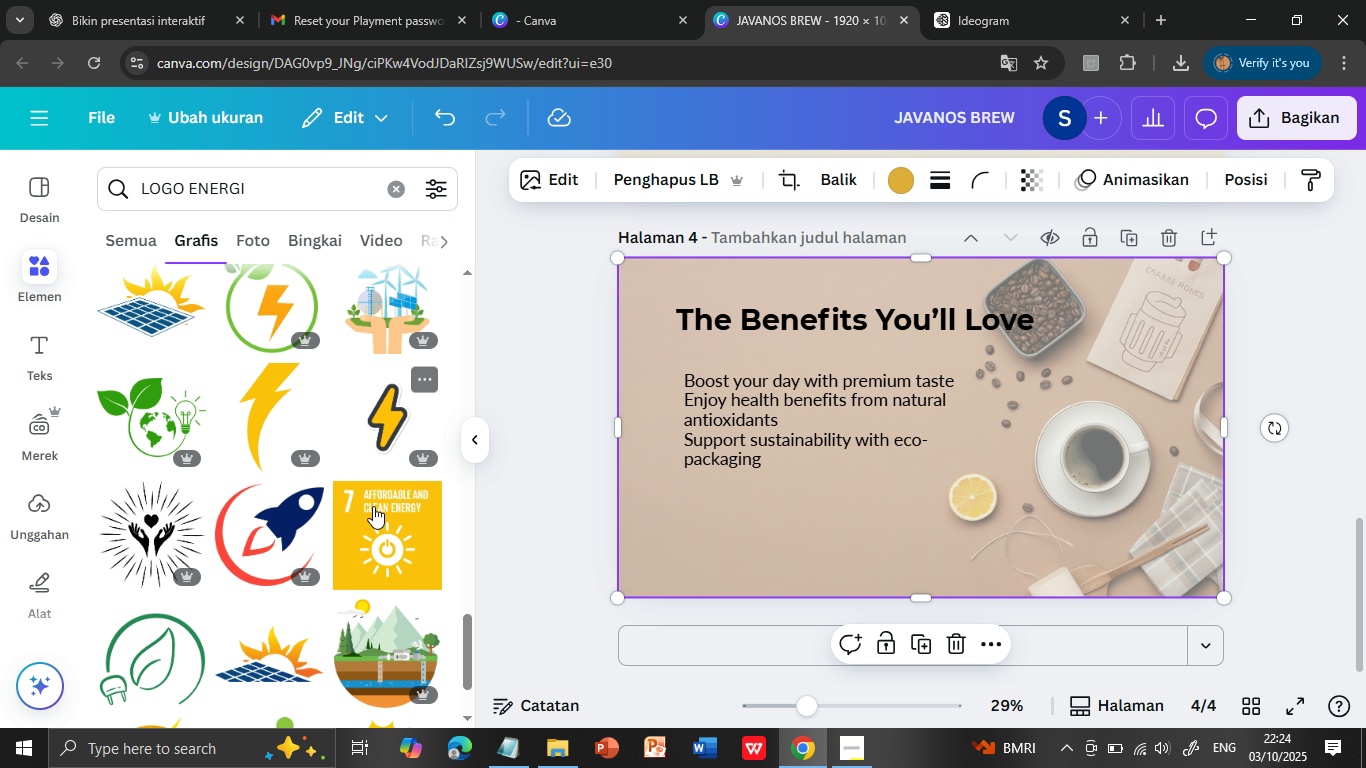 
scroll: coordinate [373, 506], scroll_direction: down, amount: 1.0
 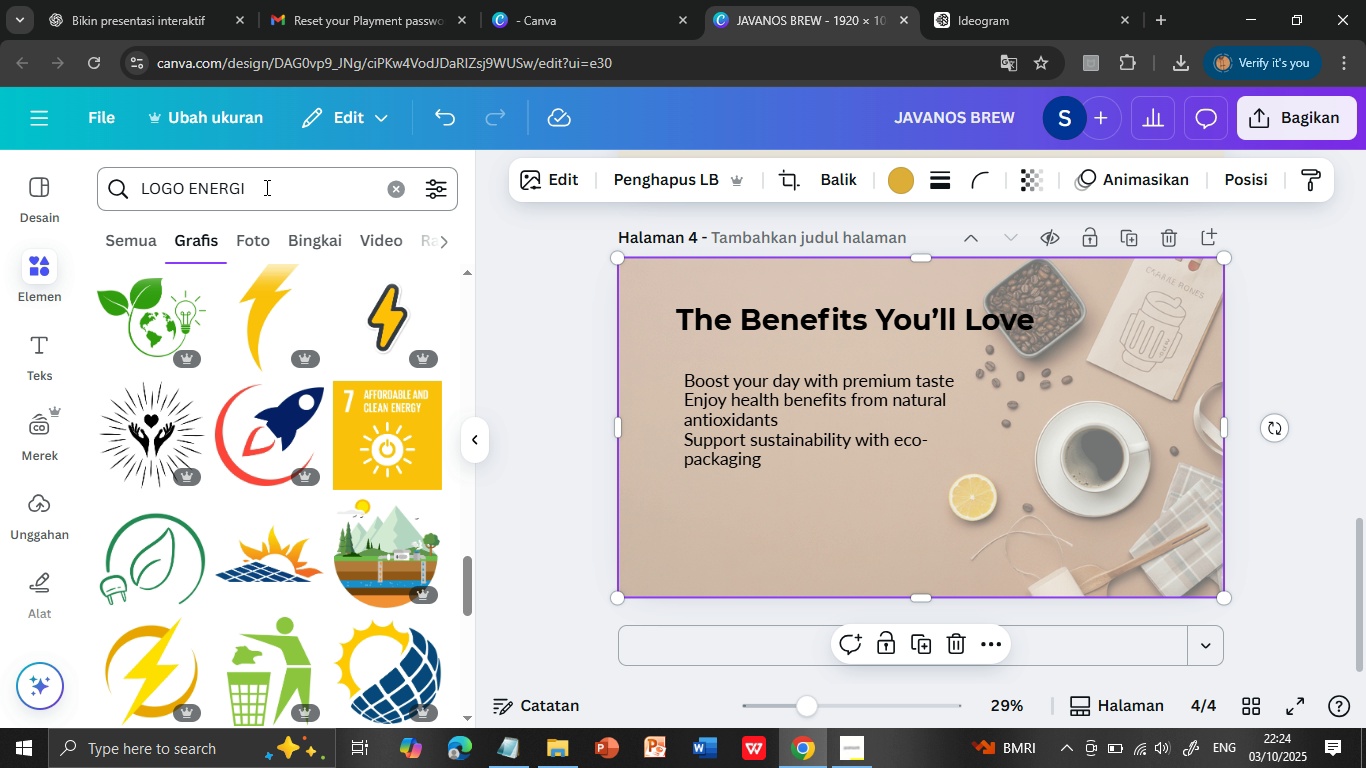 
double_click([265, 187])
 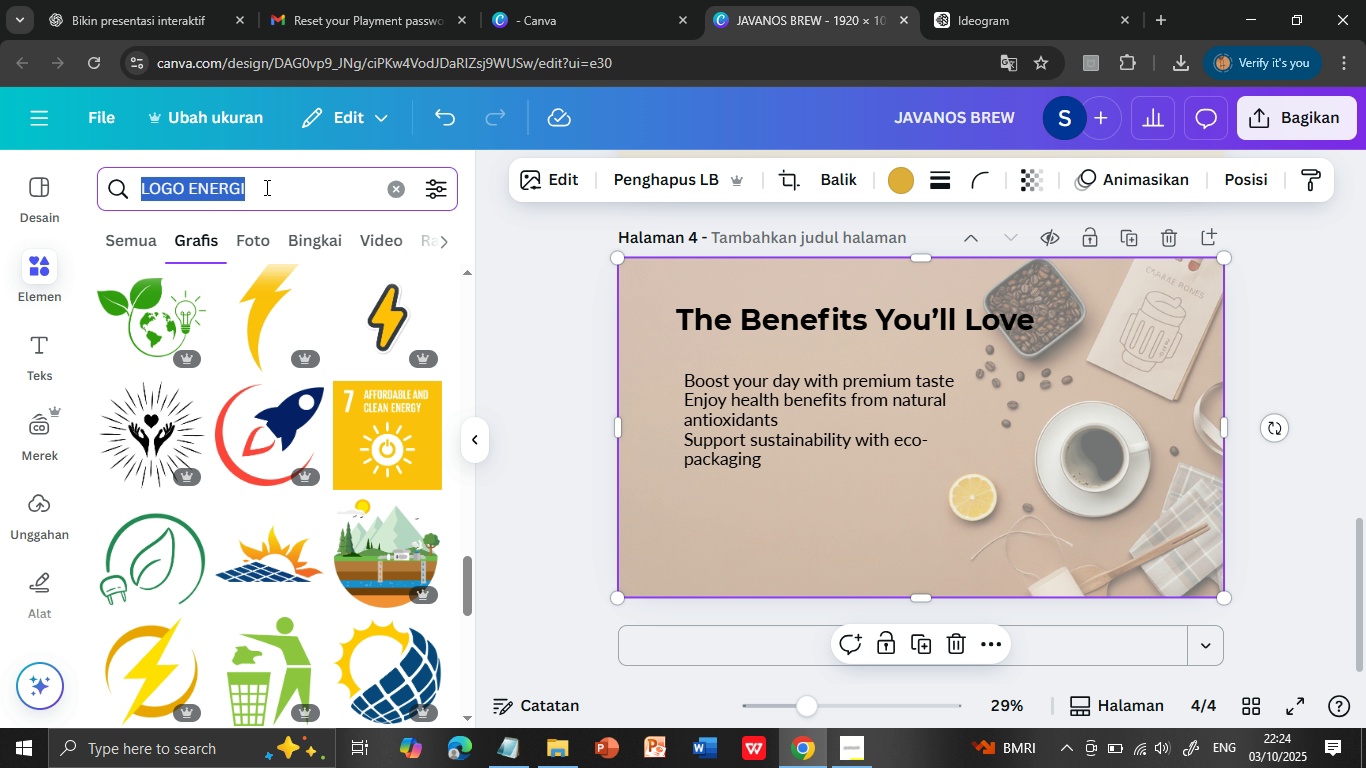 
triple_click([265, 187])
 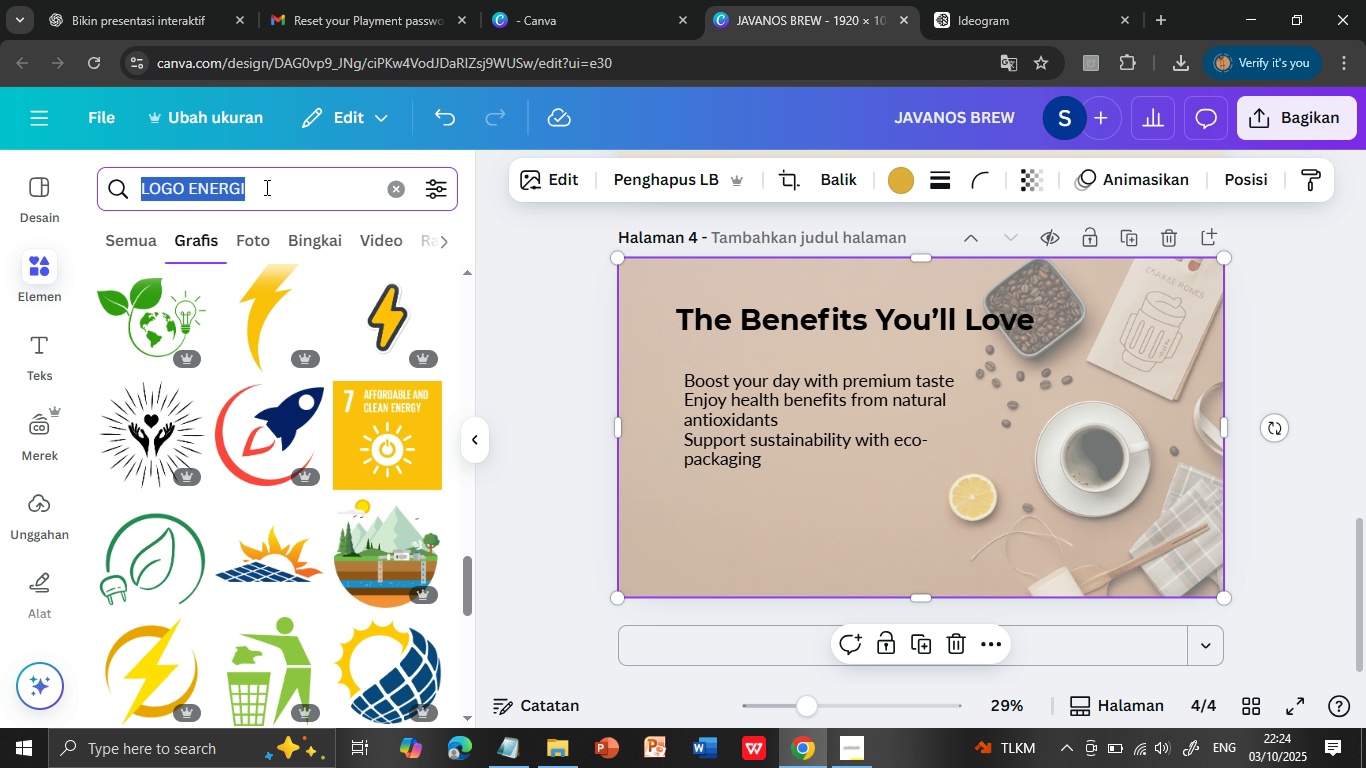 
type(LOGO ENERI)
key(Backspace)
key(Backspace)
type(RI)
 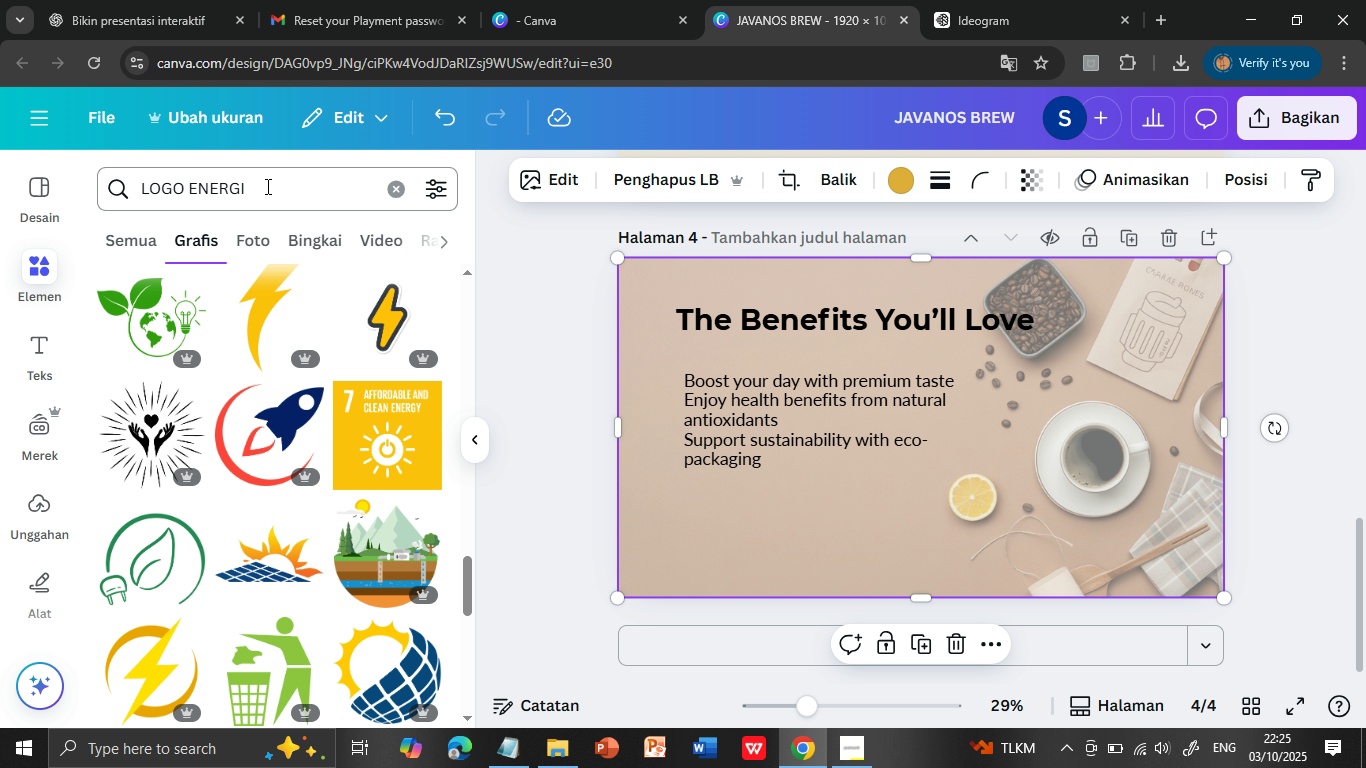 
key(Enter)
 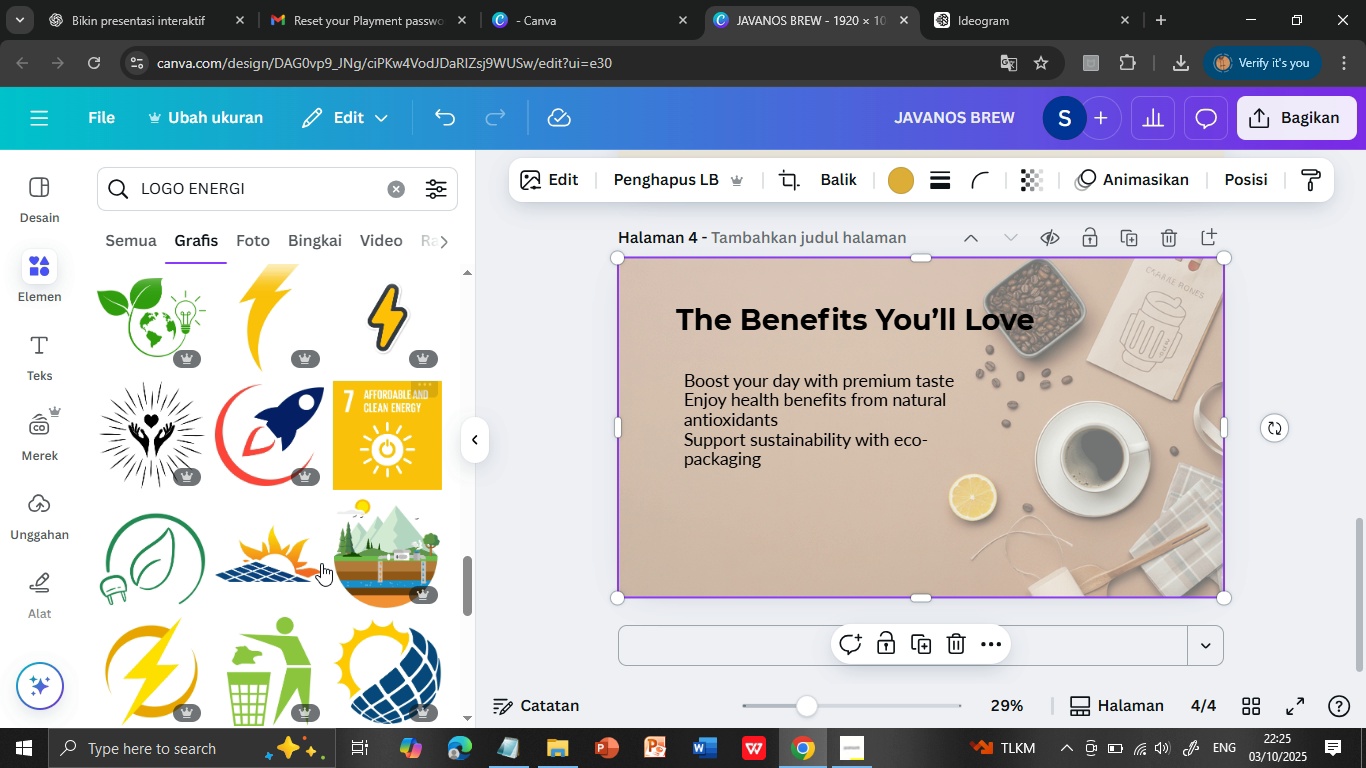 
wait(5.1)
 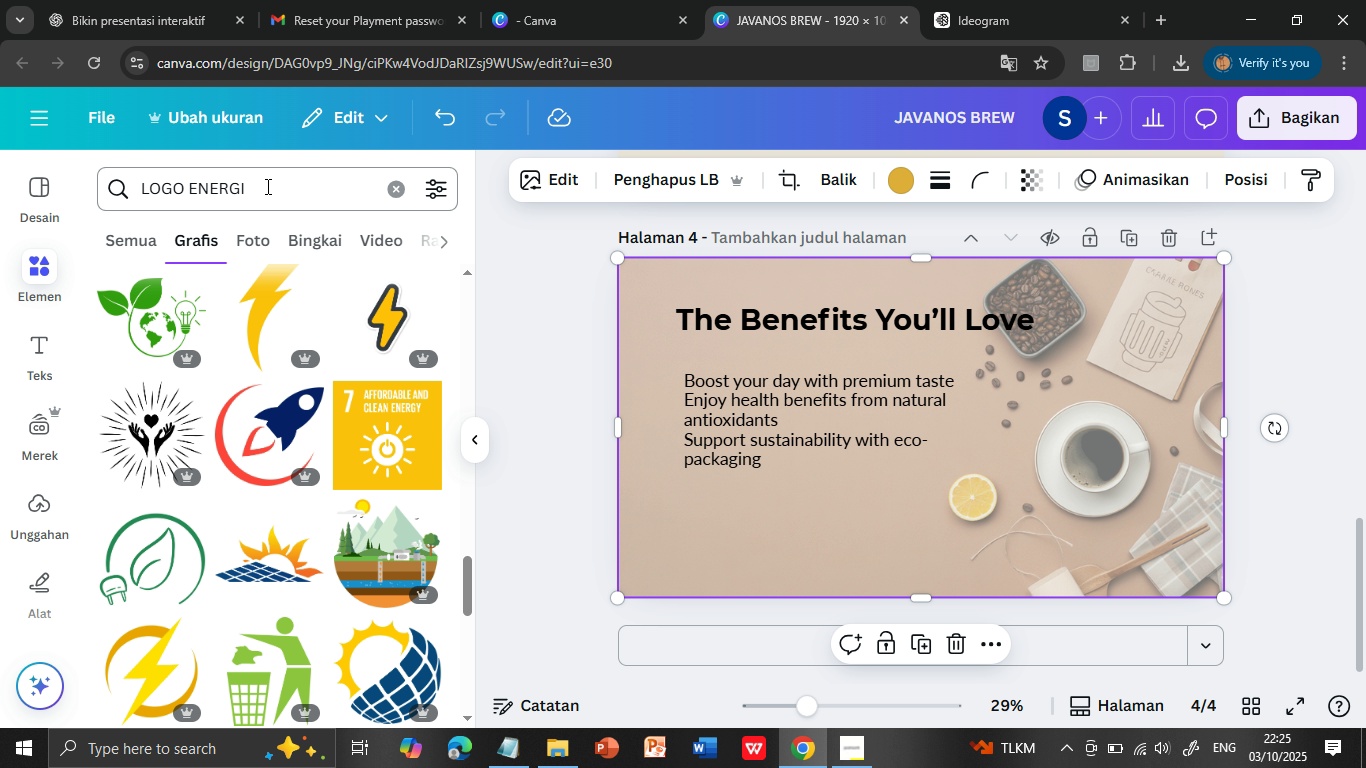 
scroll: coordinate [365, 415], scroll_direction: up, amount: 27.0
 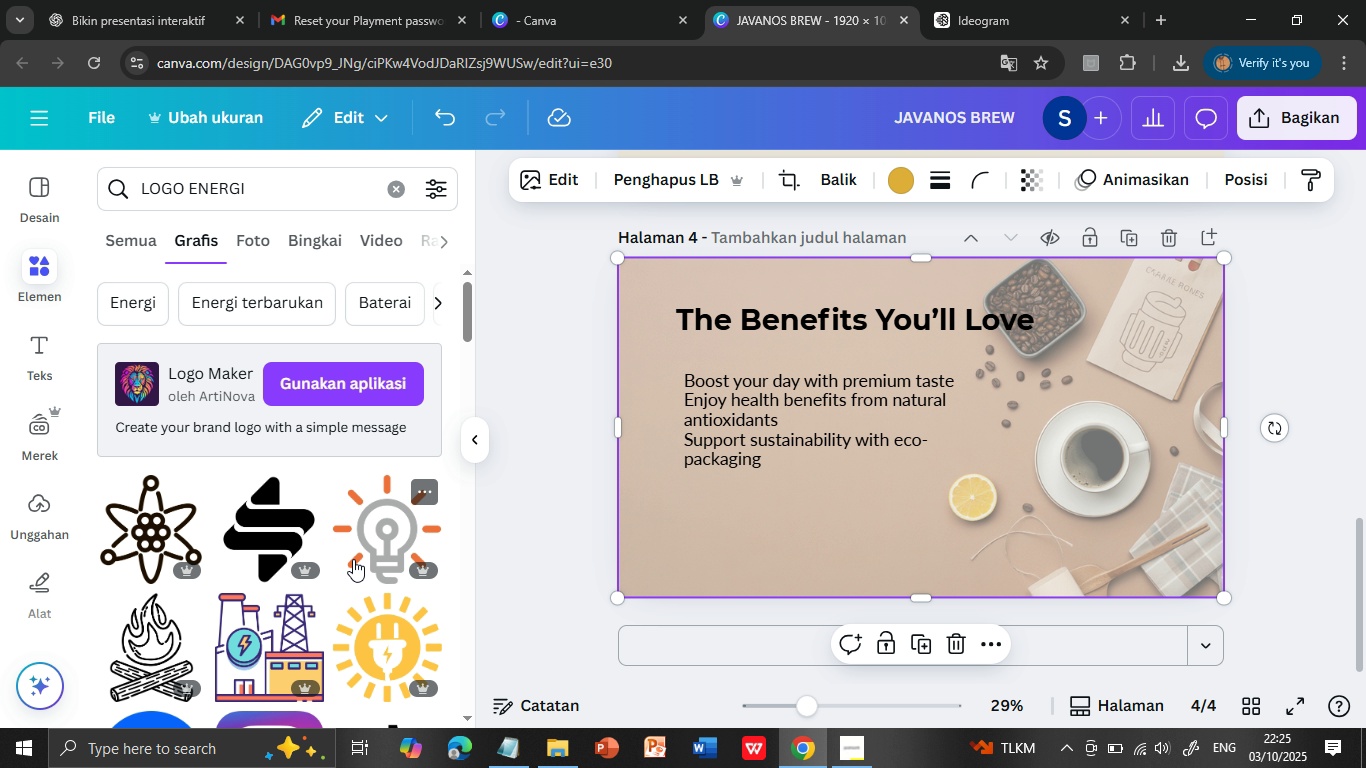 
scroll: coordinate [352, 559], scroll_direction: down, amount: 17.0
 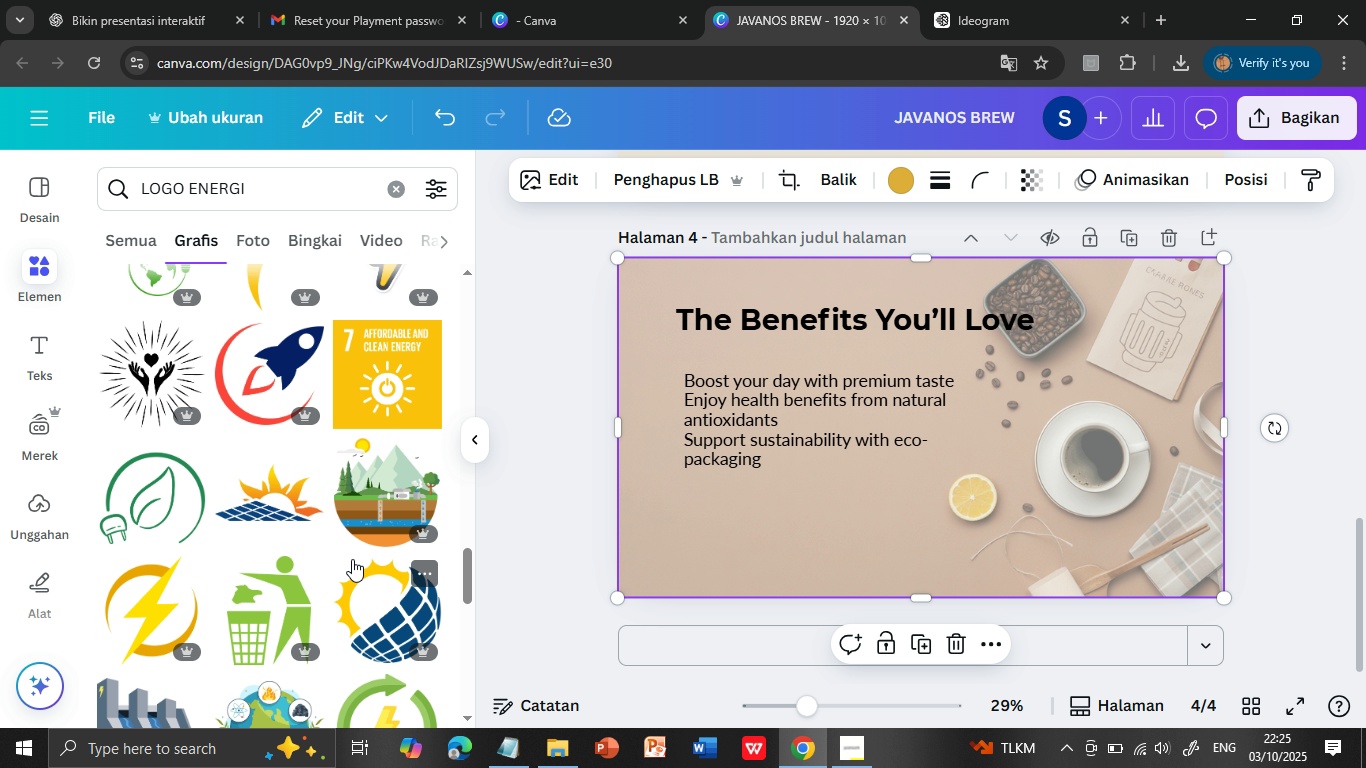 
scroll: coordinate [356, 559], scroll_direction: down, amount: 5.0
 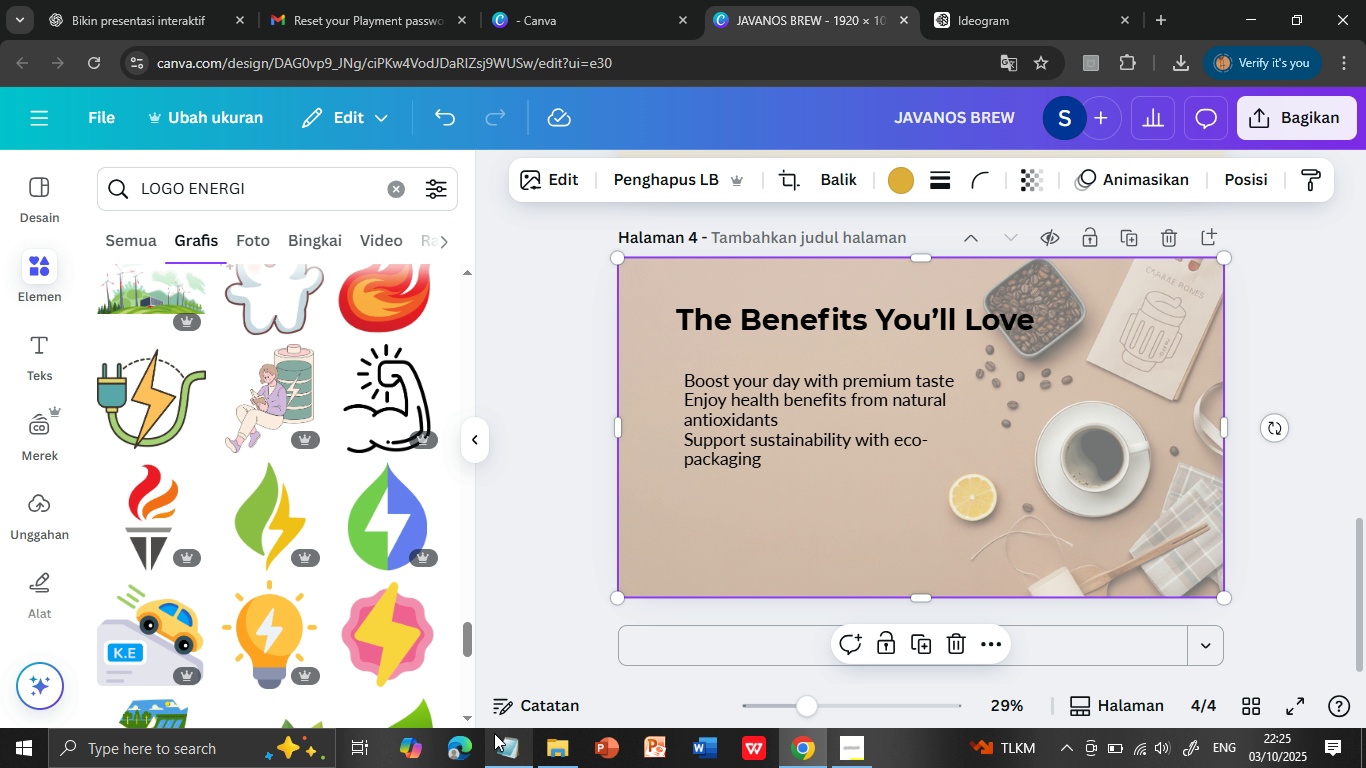 
left_click([499, 742])
 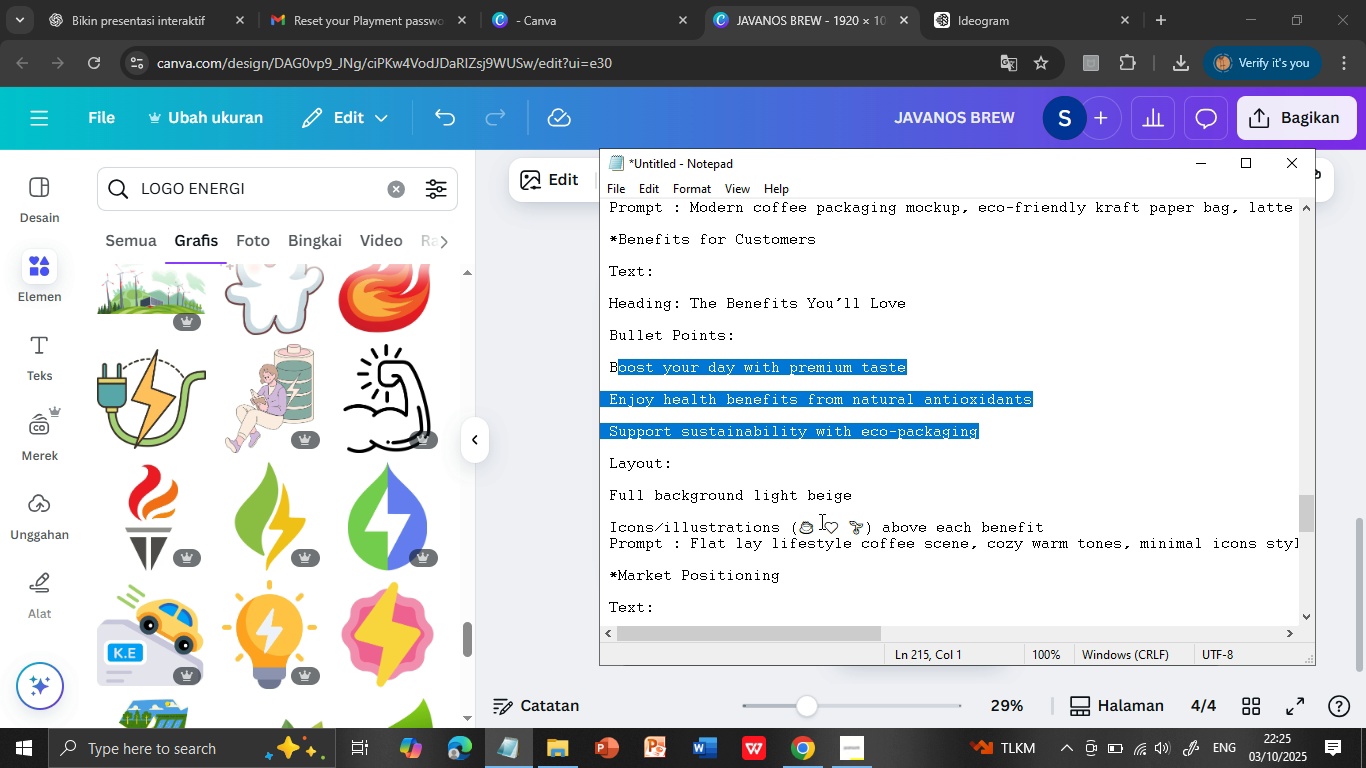 
left_click_drag(start_coordinate=[814, 523], to_coordinate=[799, 522])
 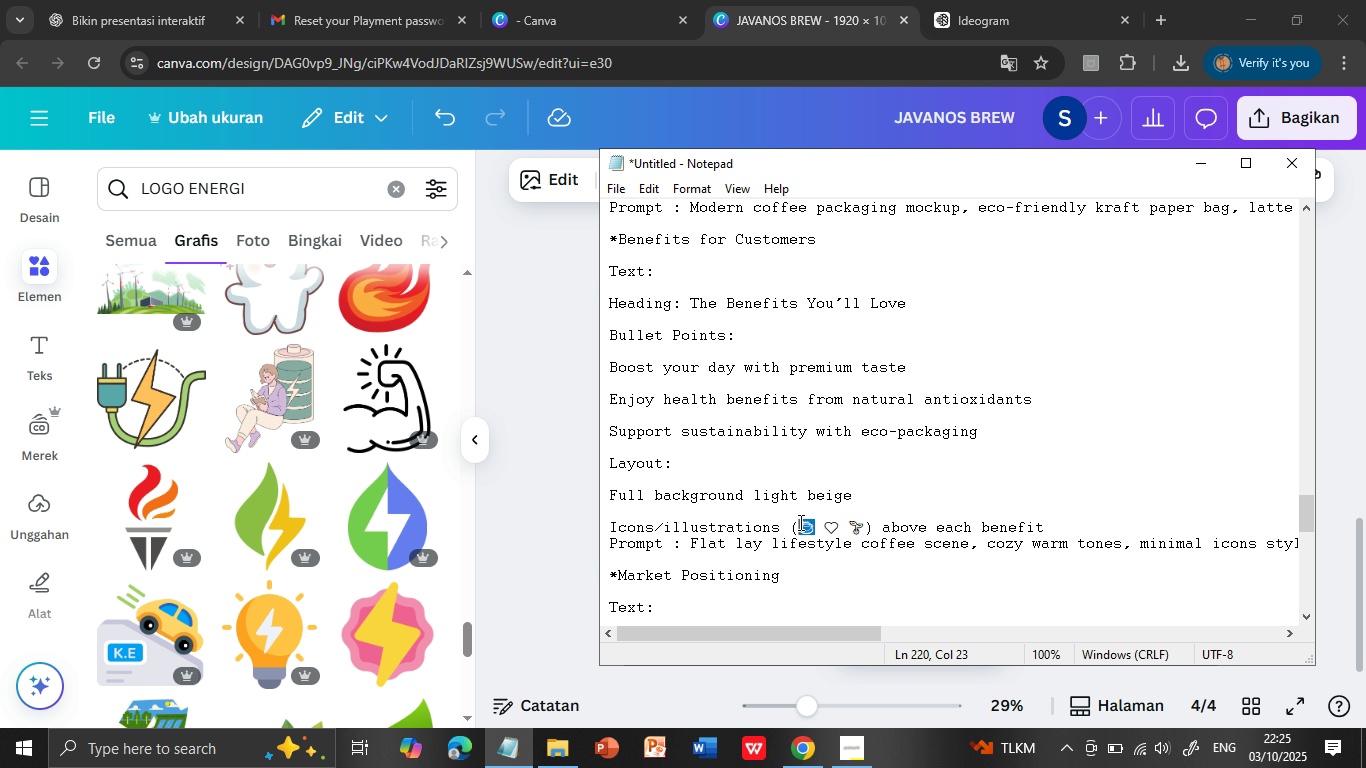 
key(Control+C)
 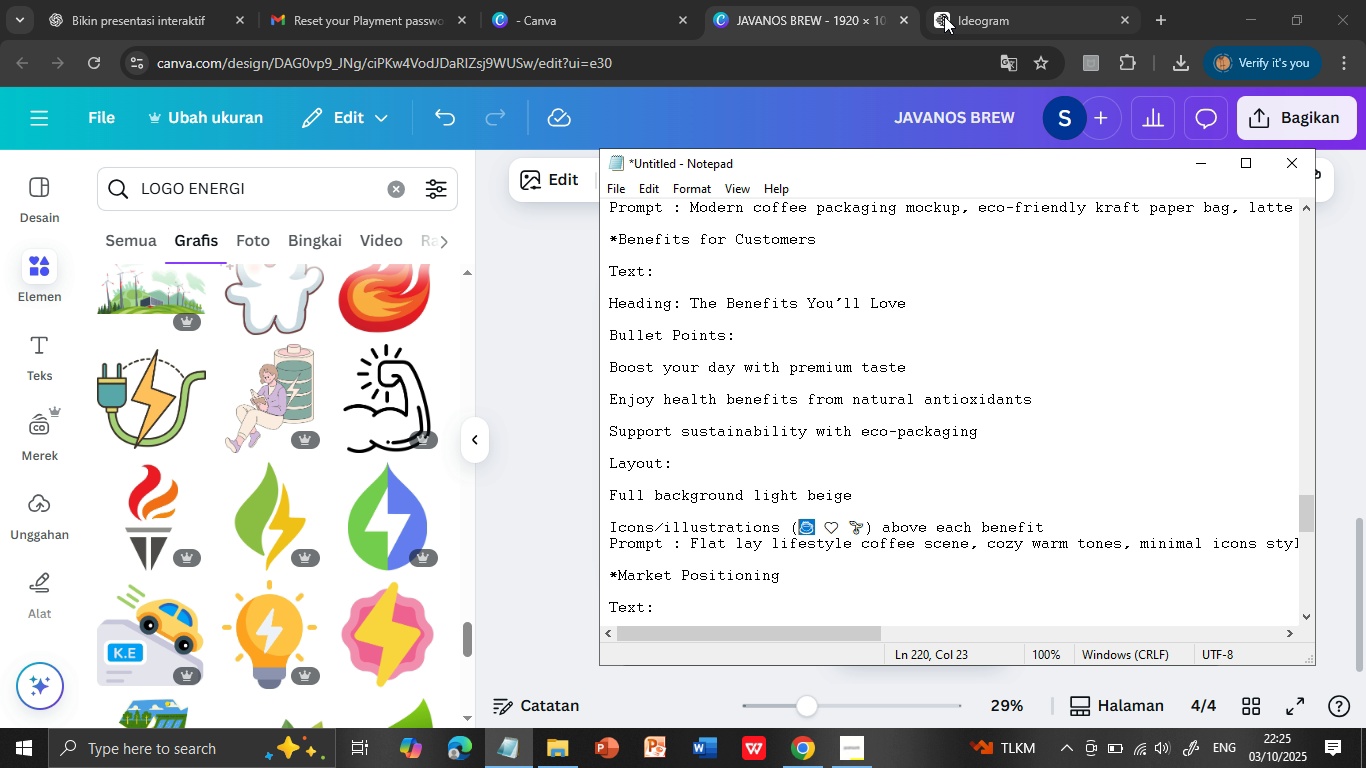 
left_click([809, 14])
 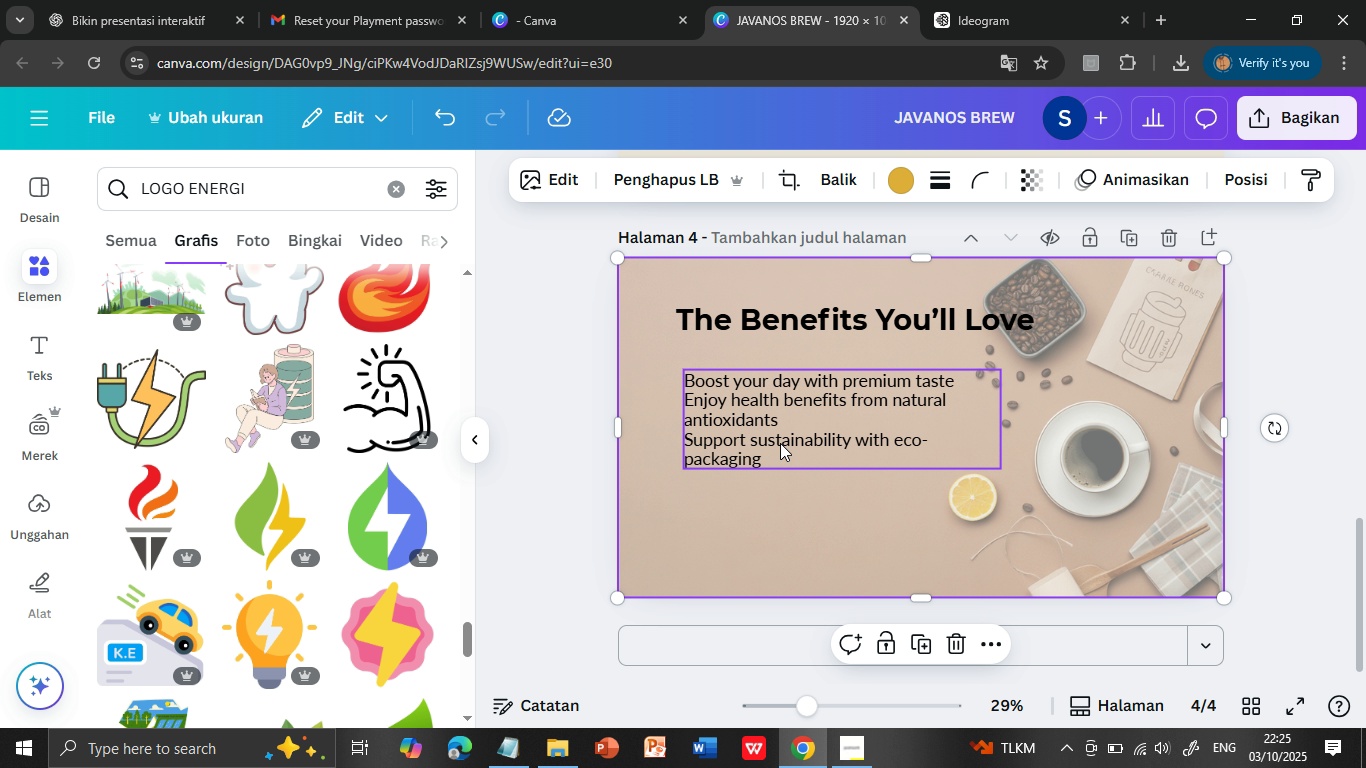 
left_click([789, 497])
 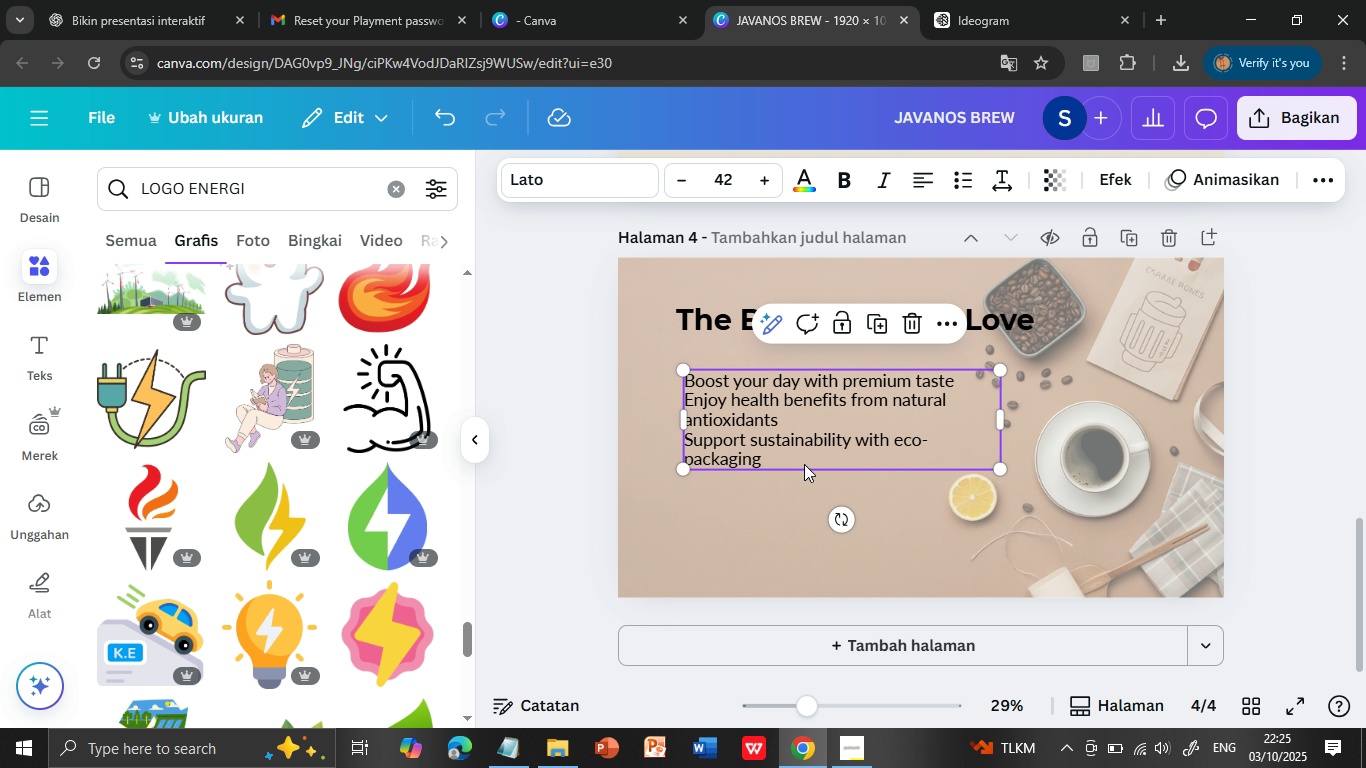 
double_click([804, 464])
 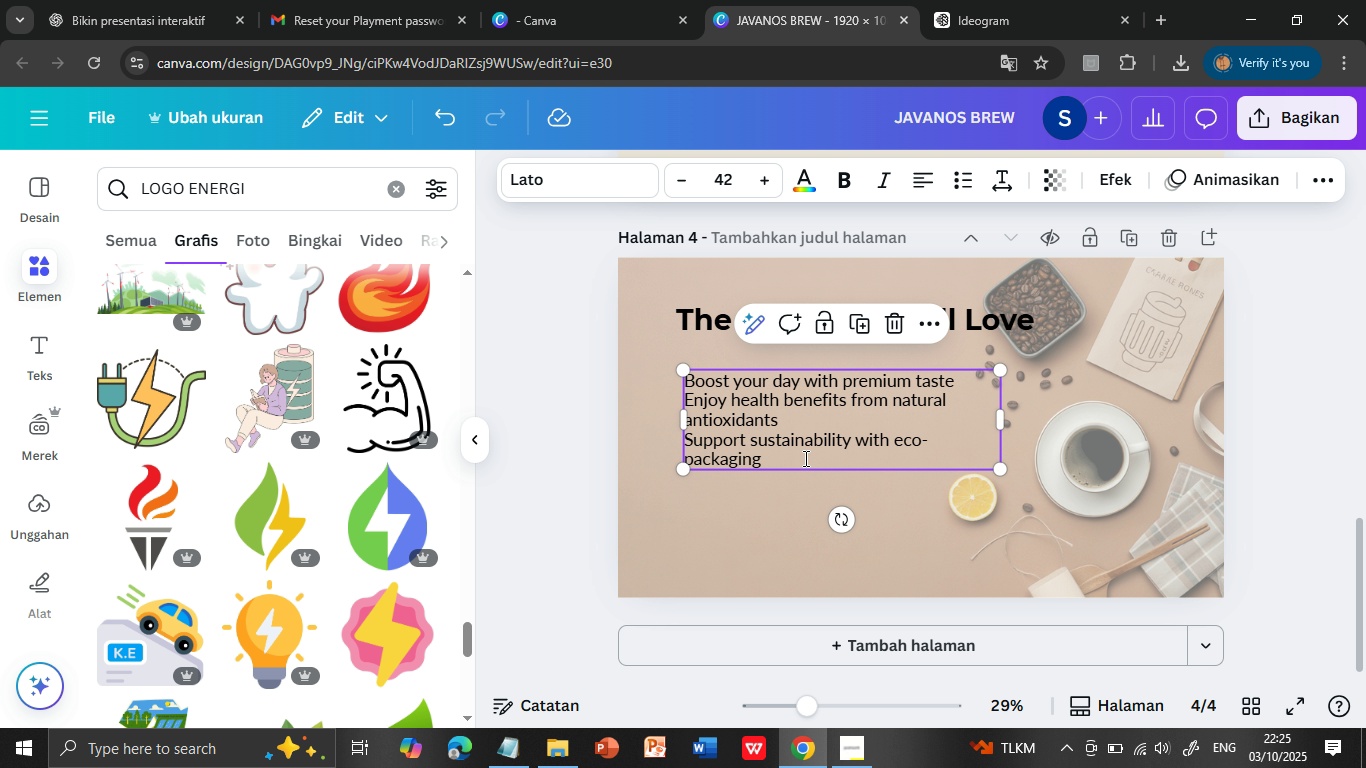 
left_click([804, 458])
 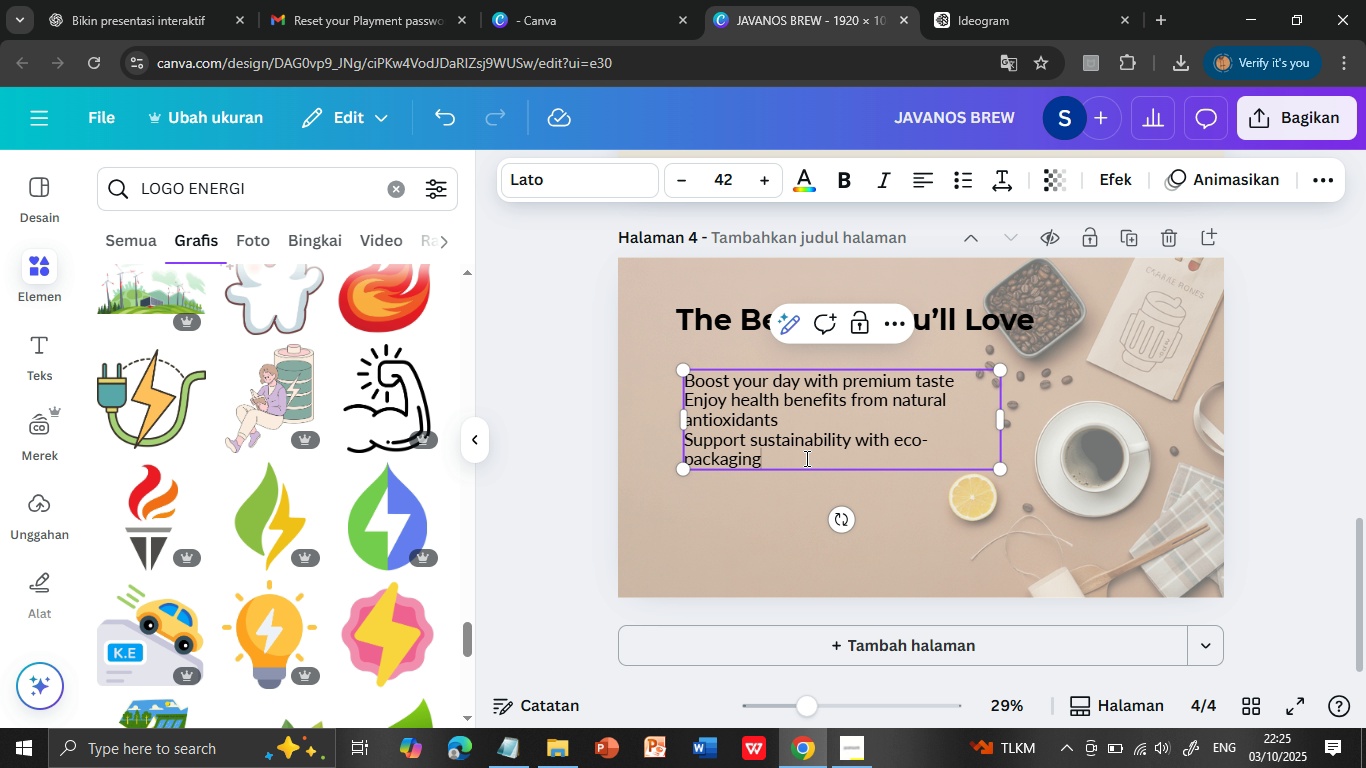 
hold_key(key=Space, duration=10.16)
 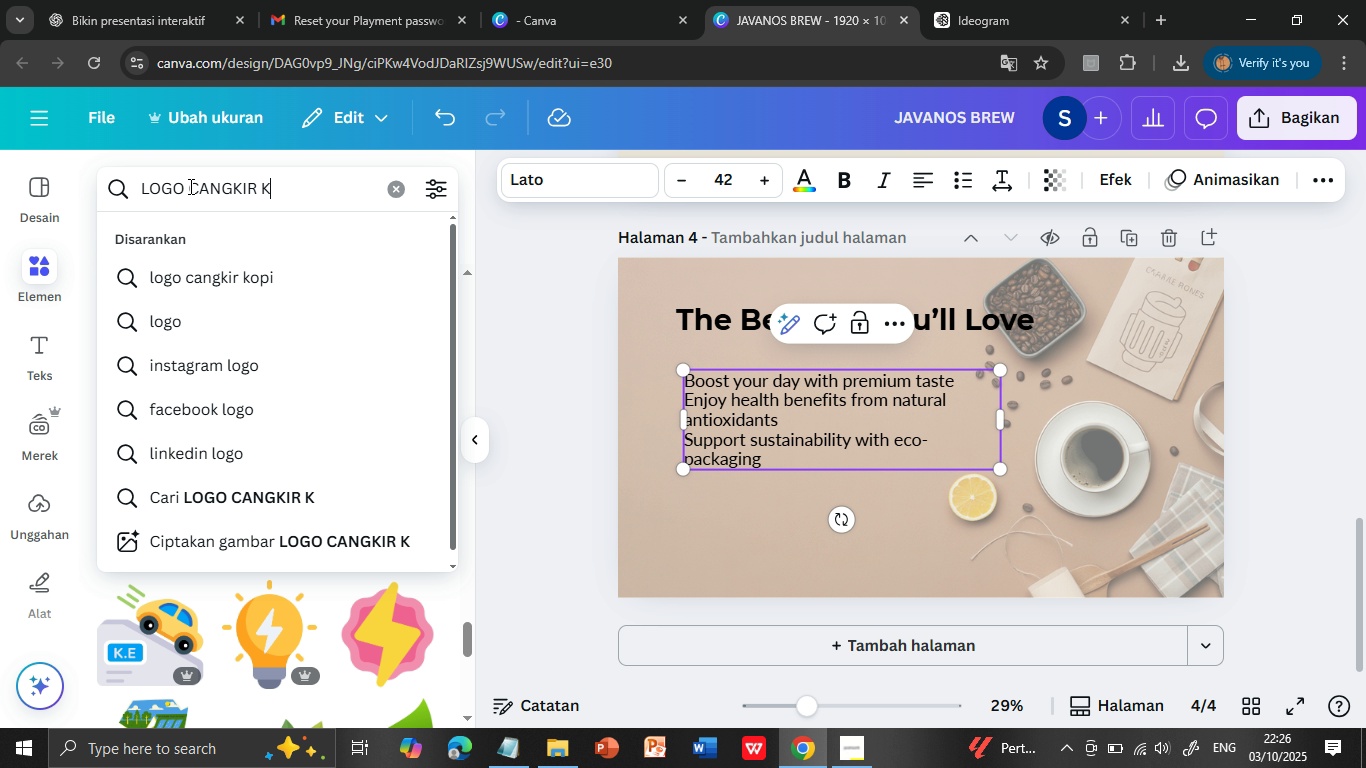 
key(Control+V)
 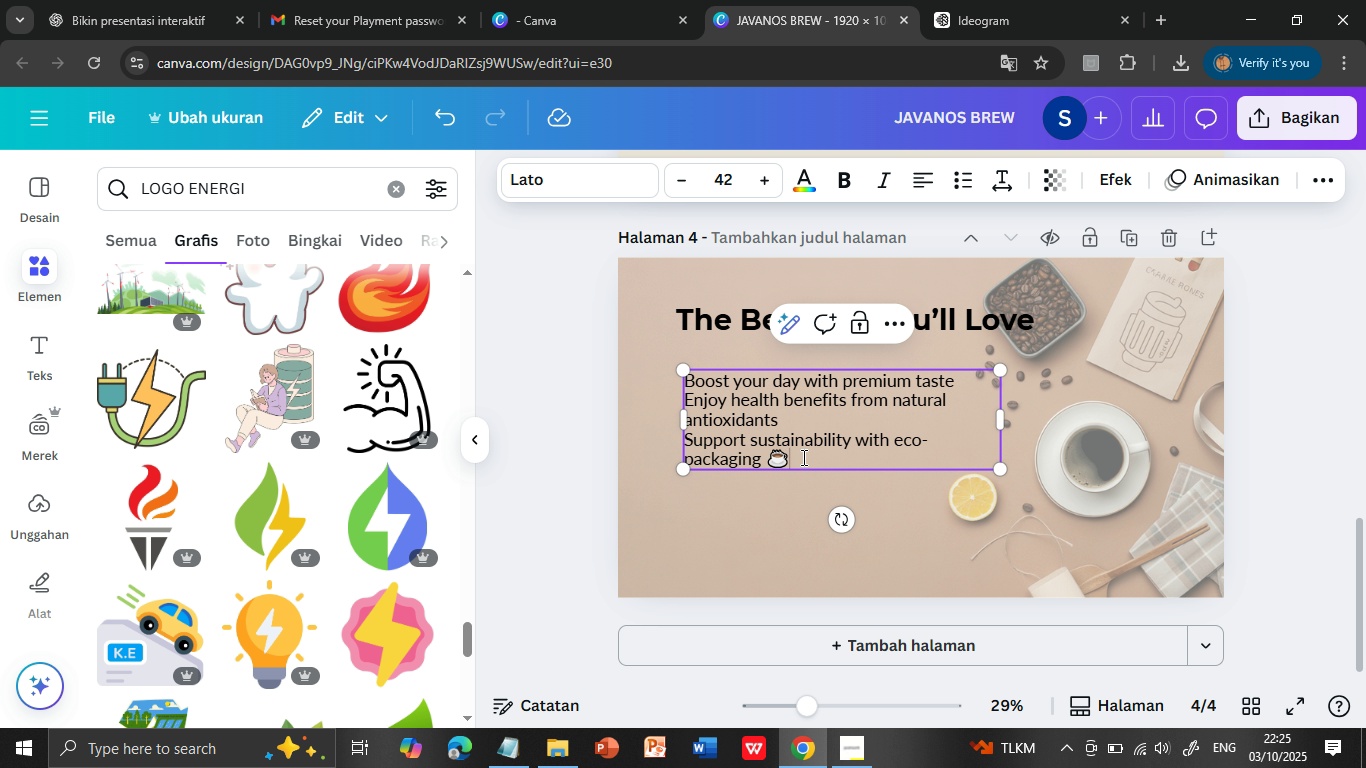 
left_click_drag(start_coordinate=[801, 457], to_coordinate=[765, 458])
 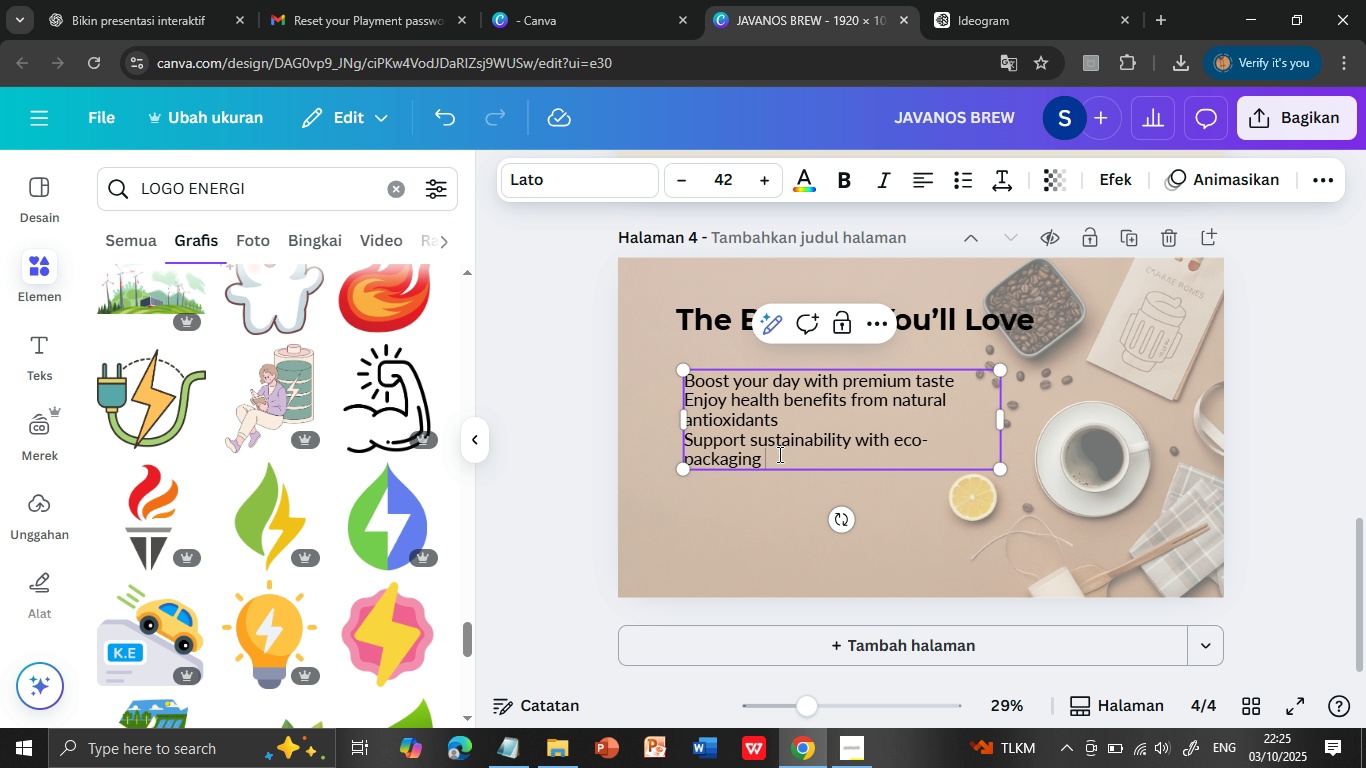 
key(Delete)
 